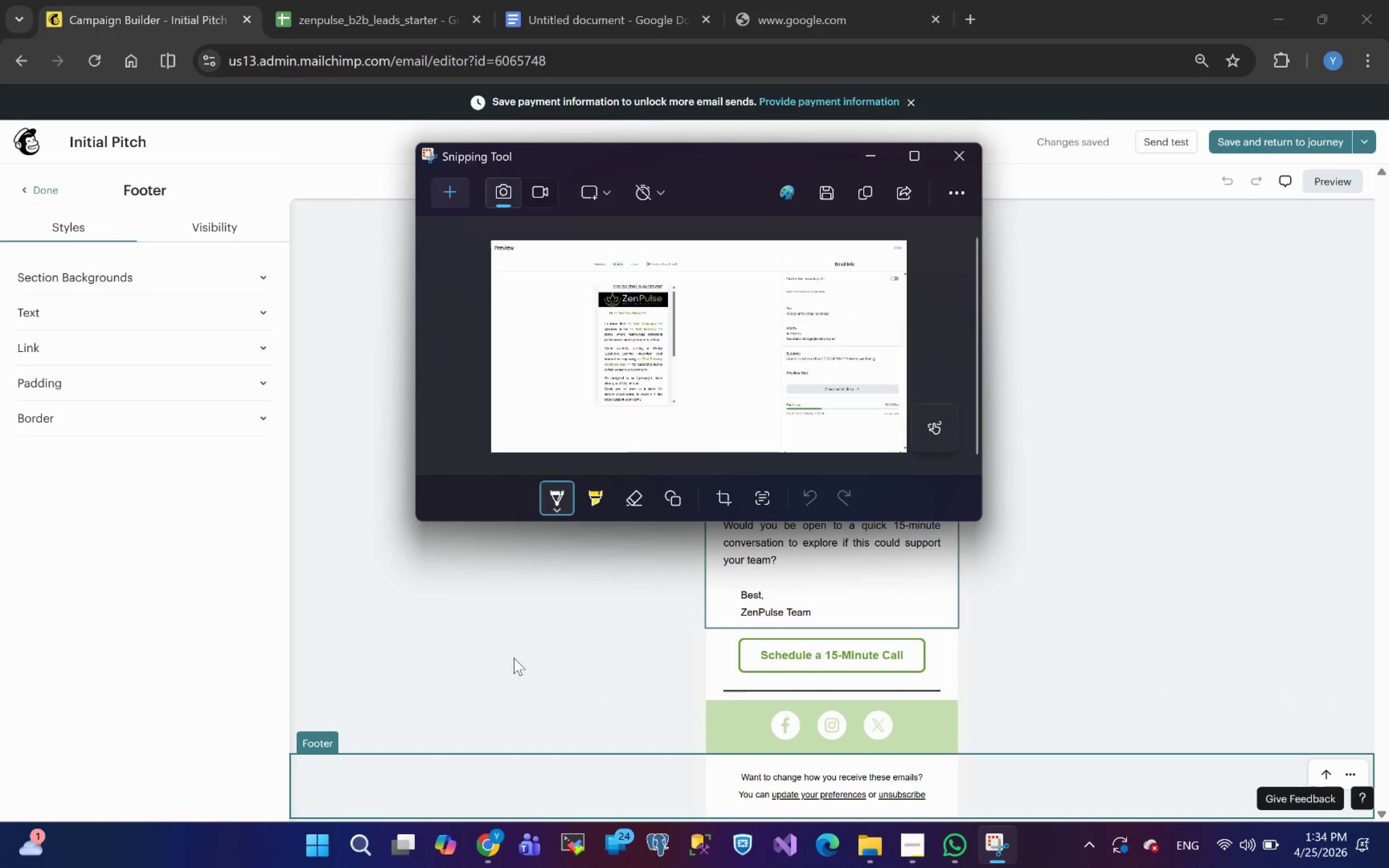 
left_click([199, 650])
 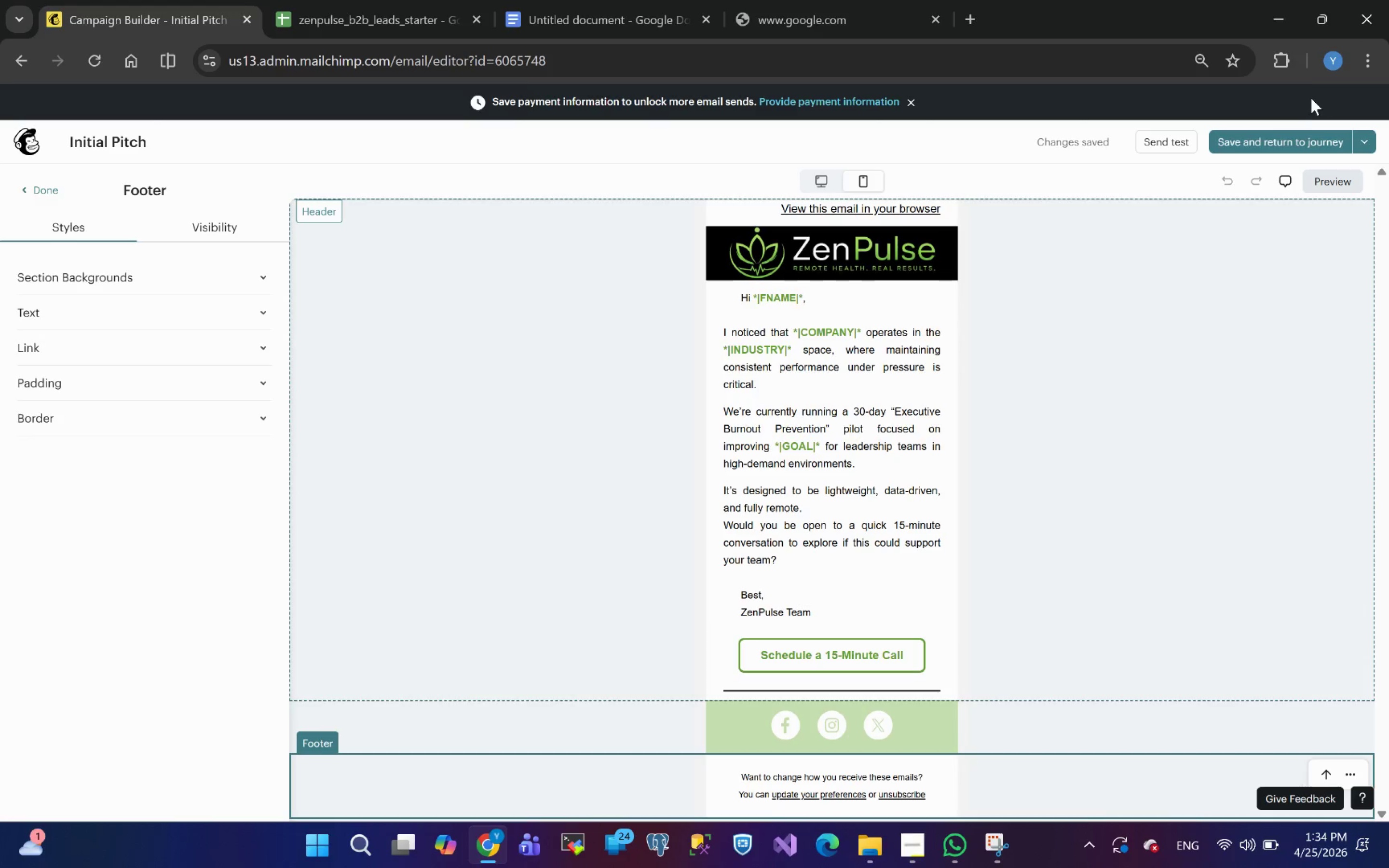 
left_click([1280, 136])
 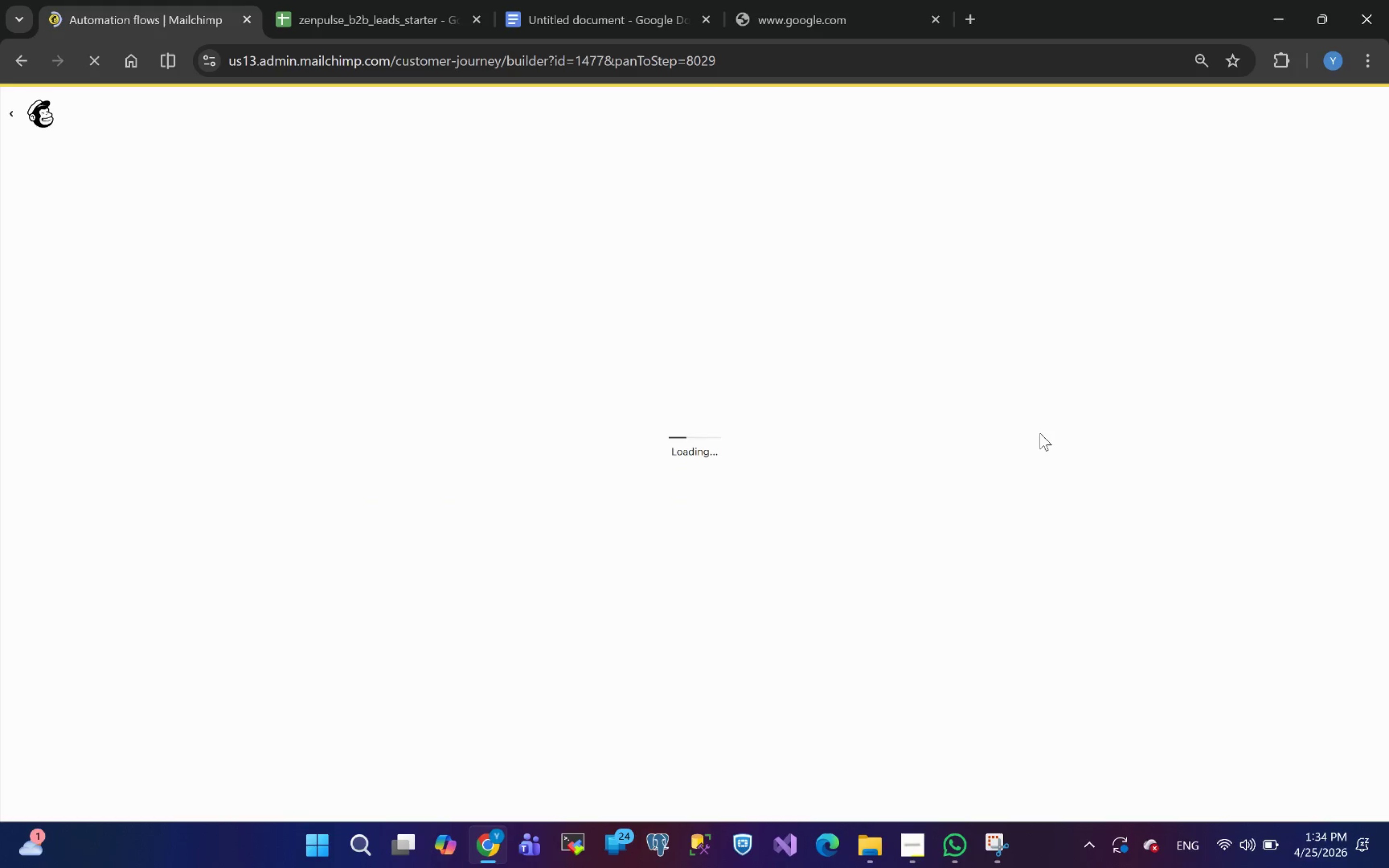 
wait(8.72)
 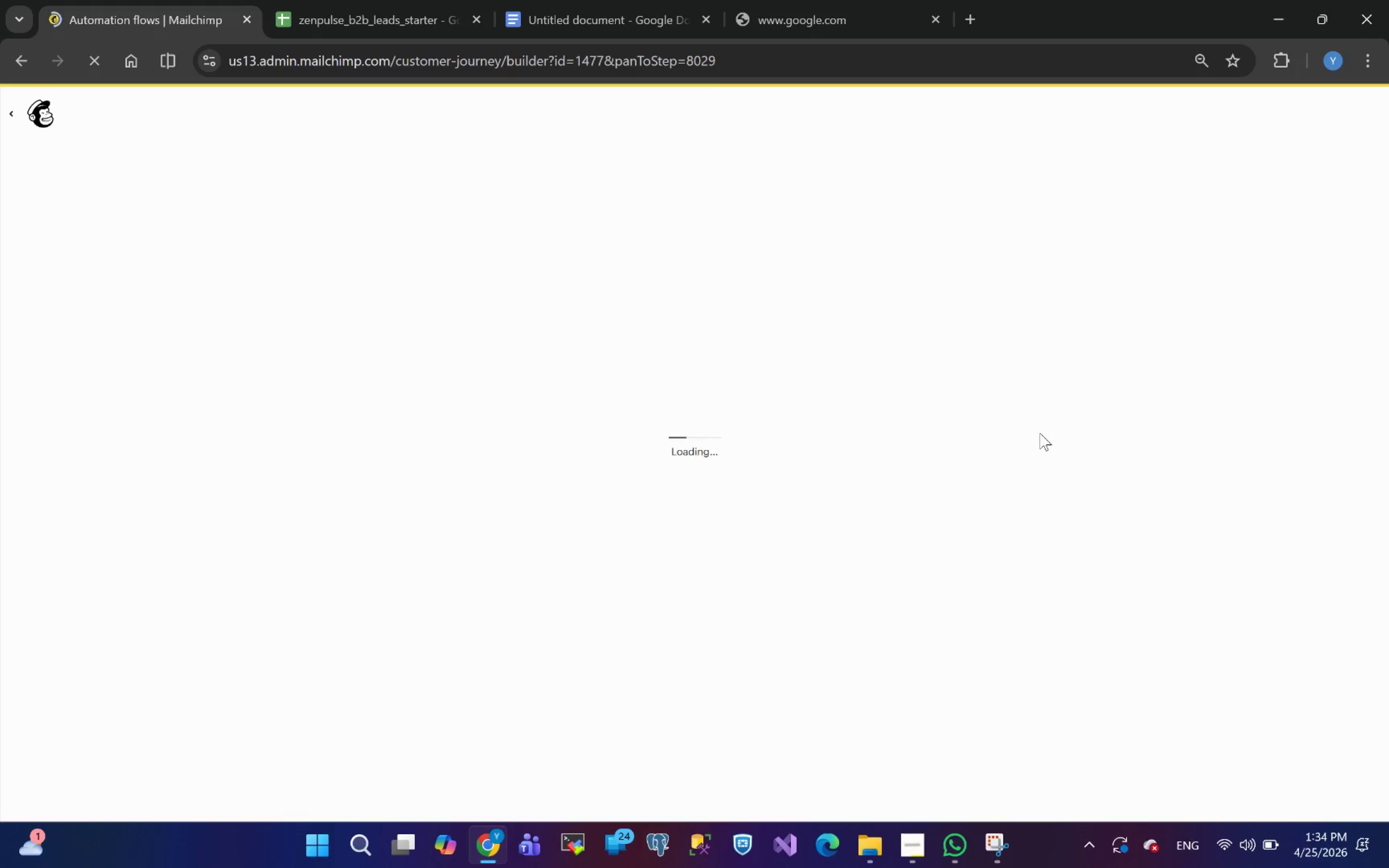 
left_click([984, 389])
 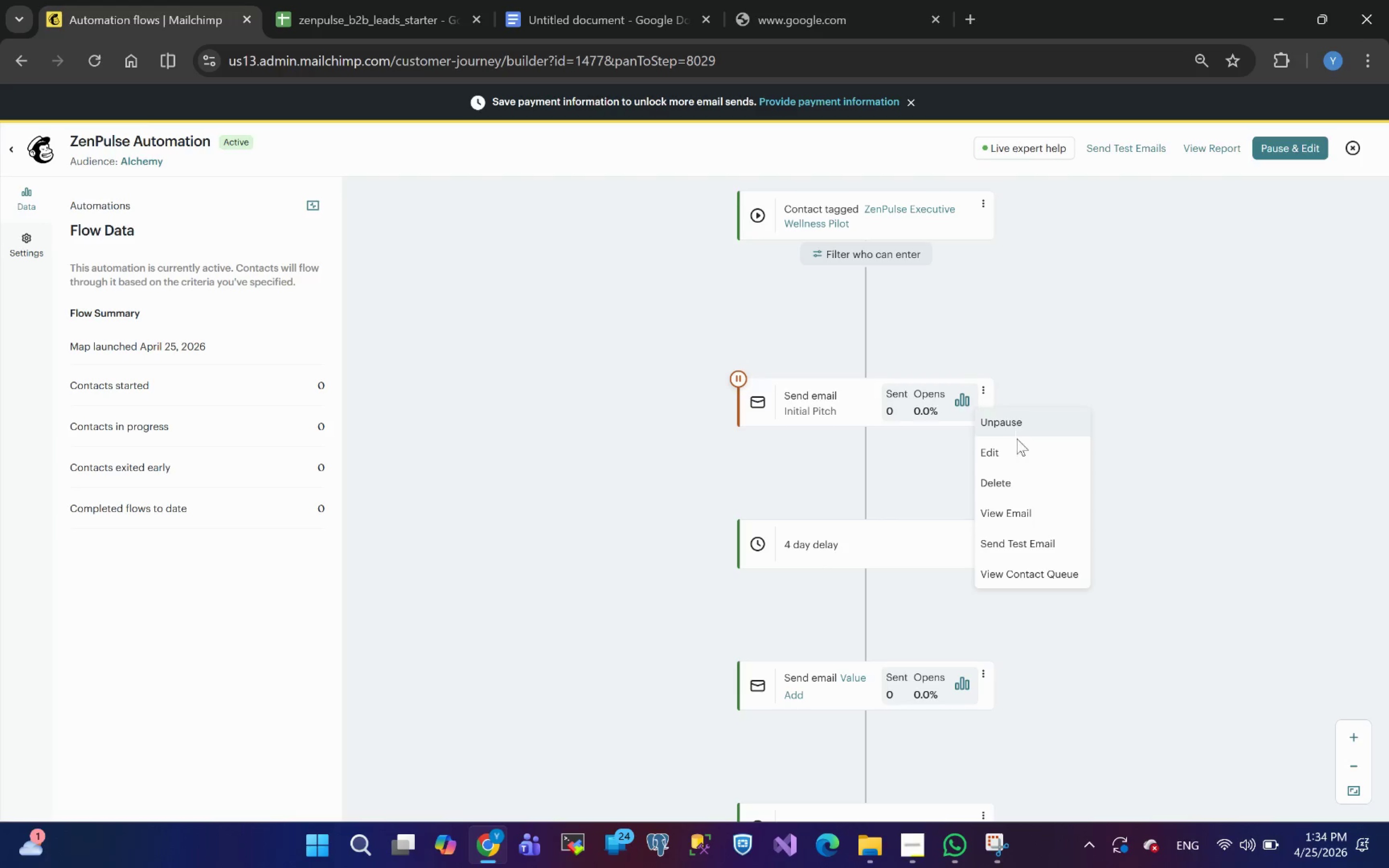 
left_click([1003, 418])
 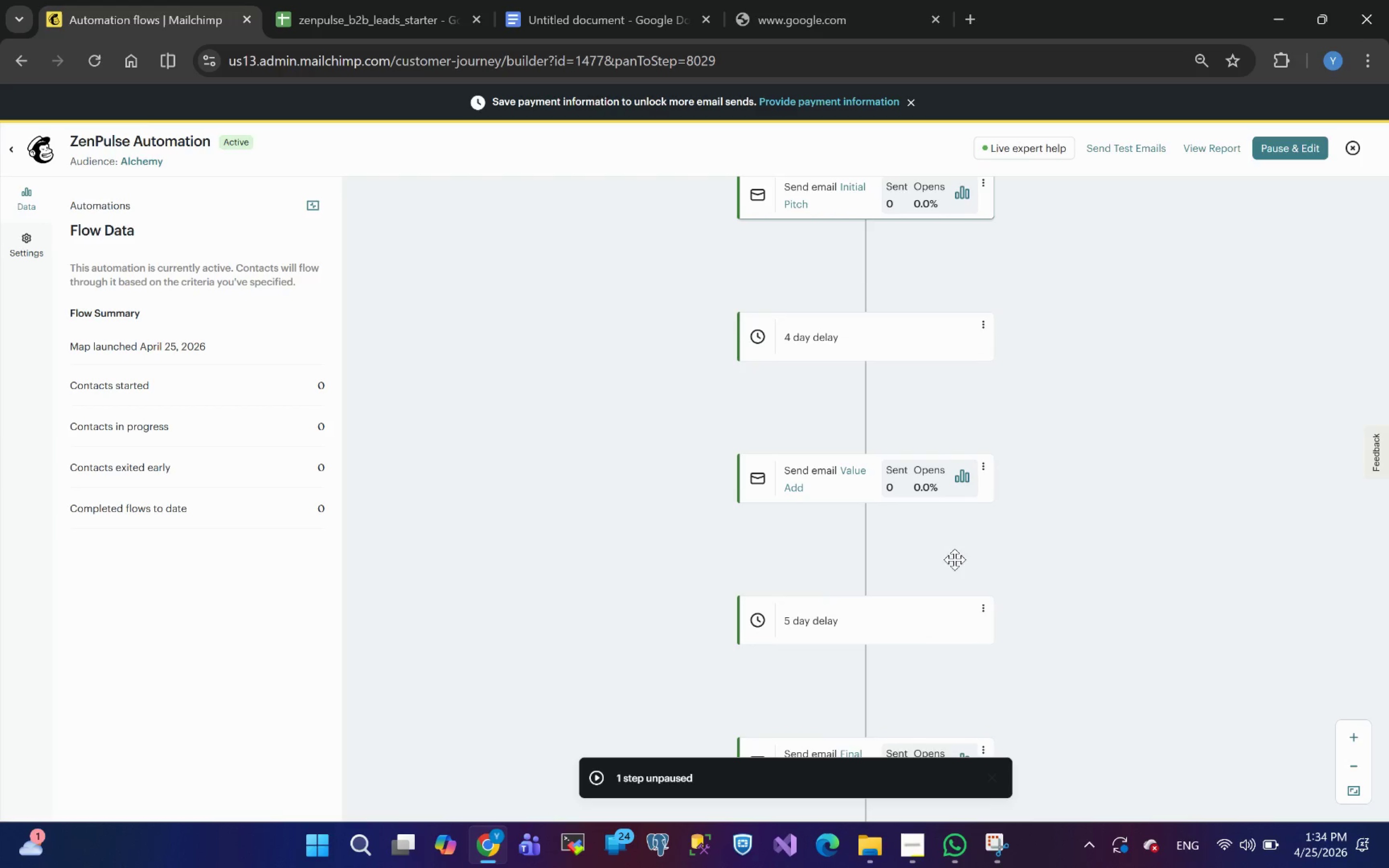 
wait(10.89)
 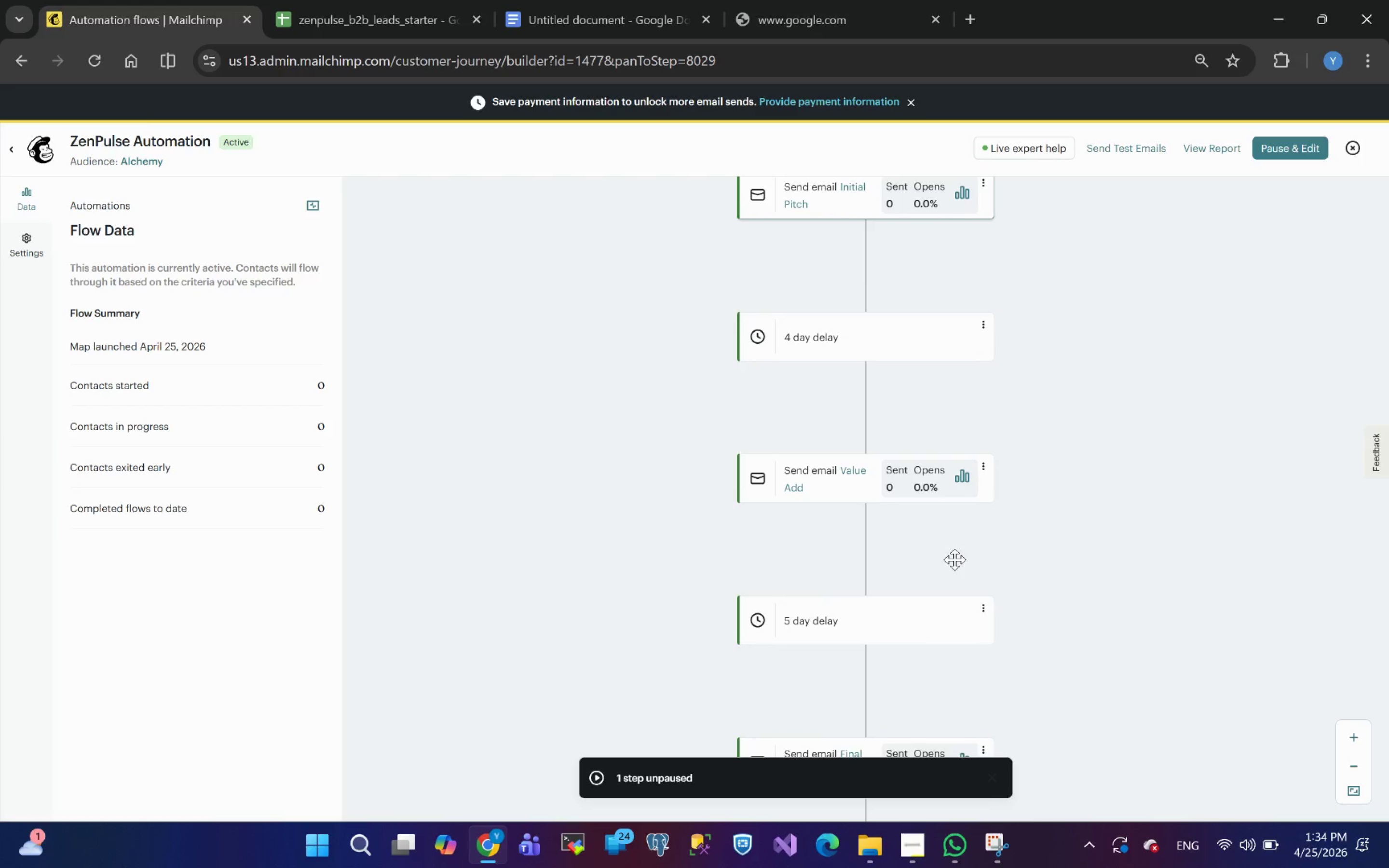 
left_click([986, 490])
 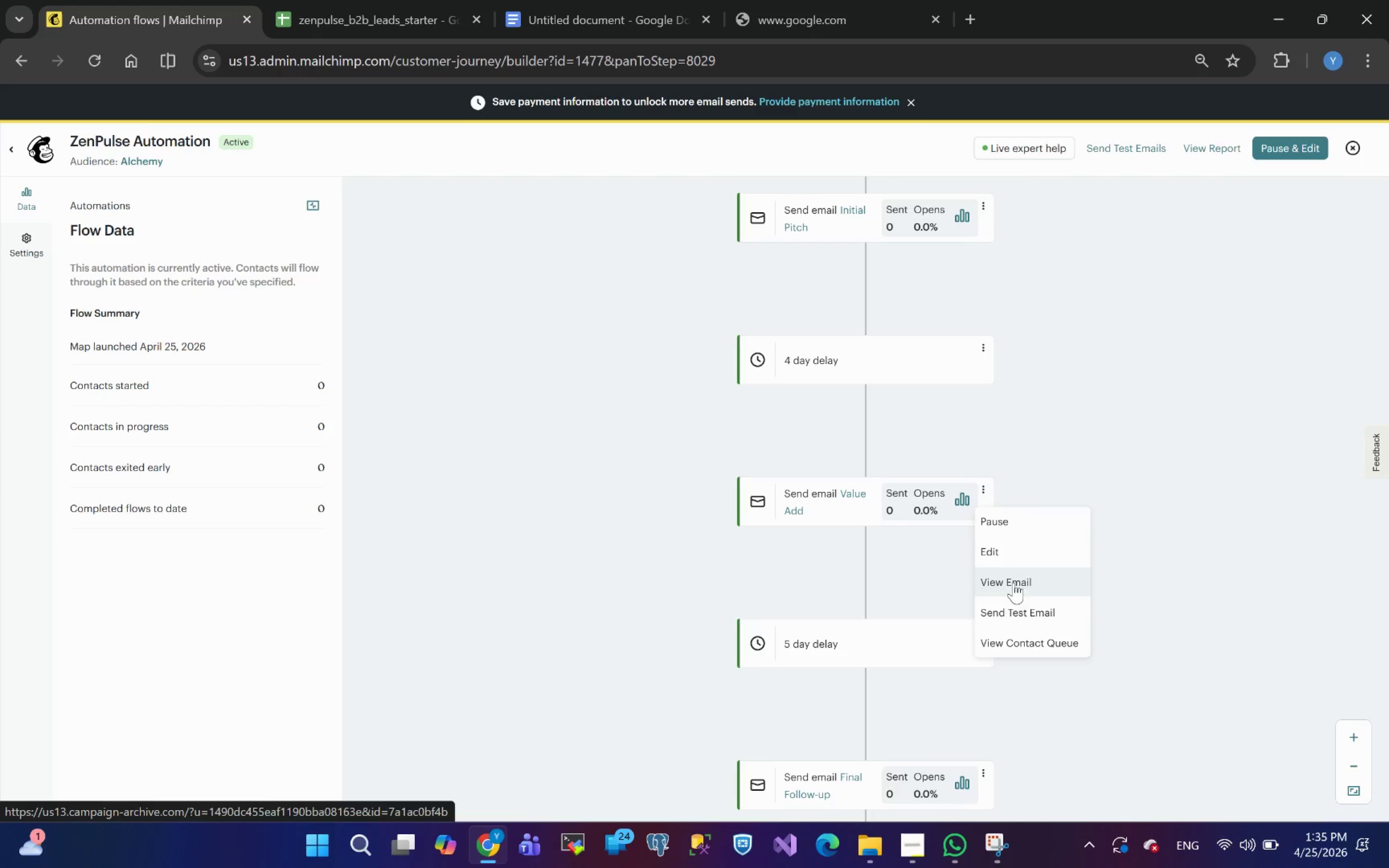 
left_click([994, 553])
 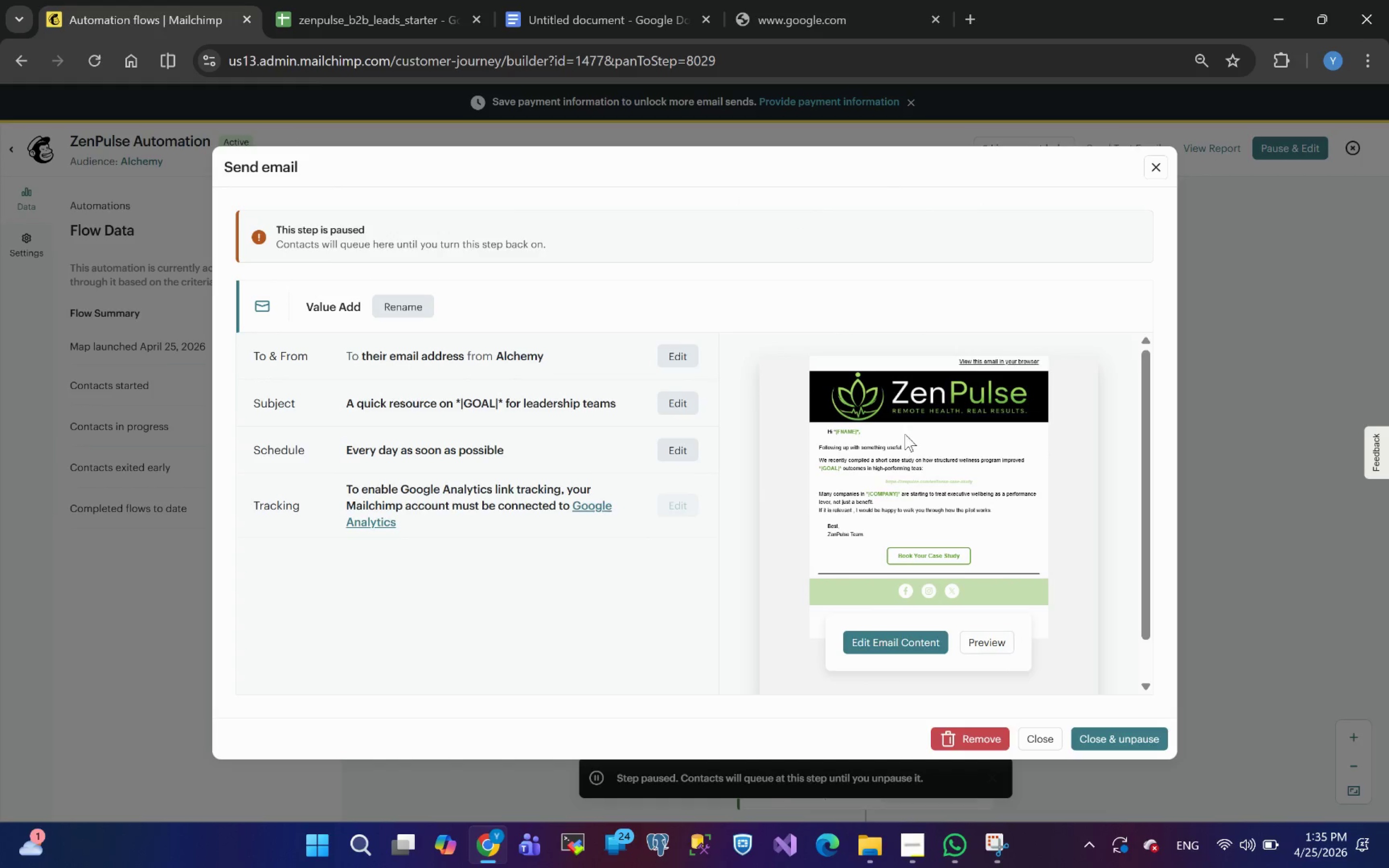 
wait(6.19)
 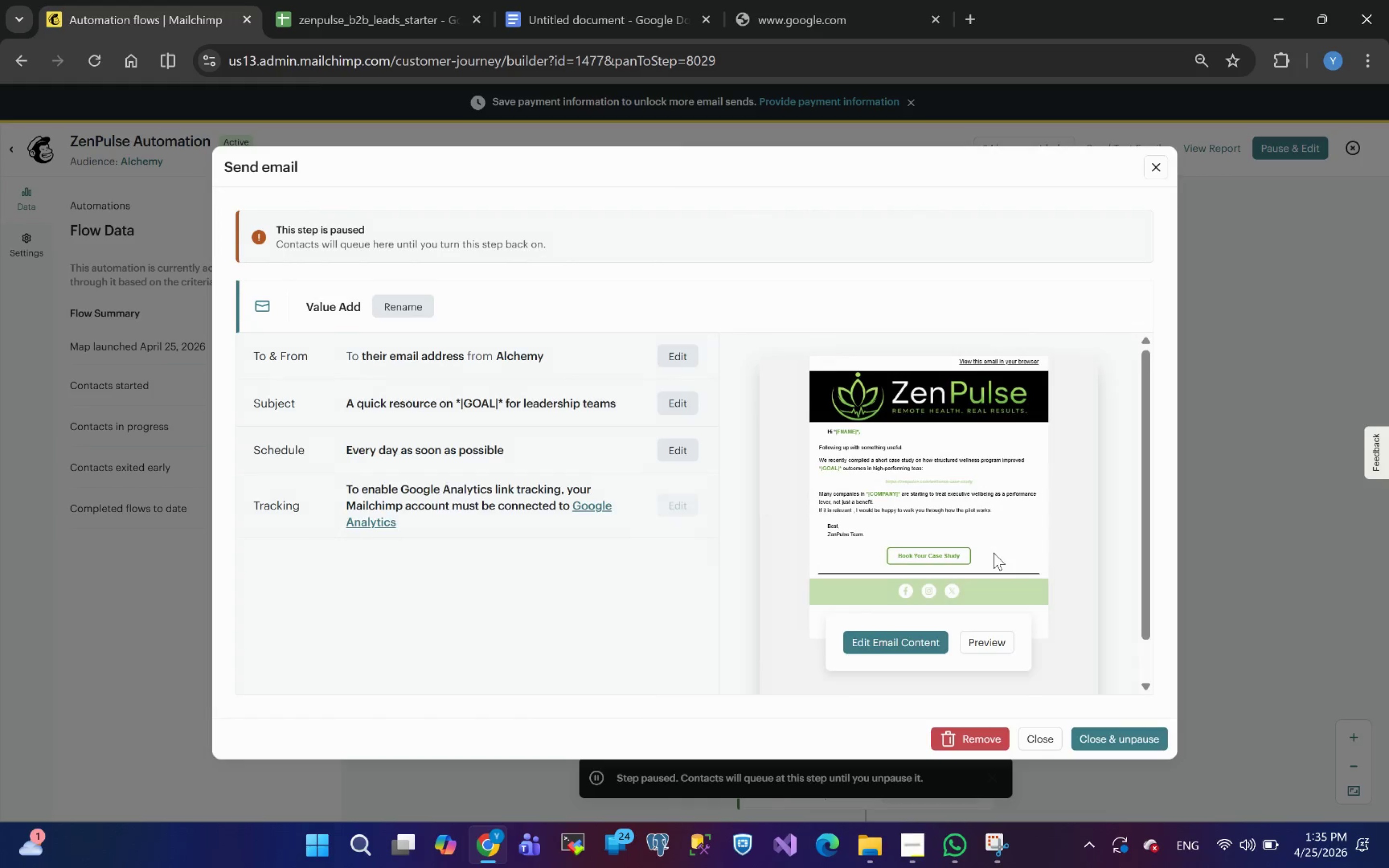 
left_click([885, 638])
 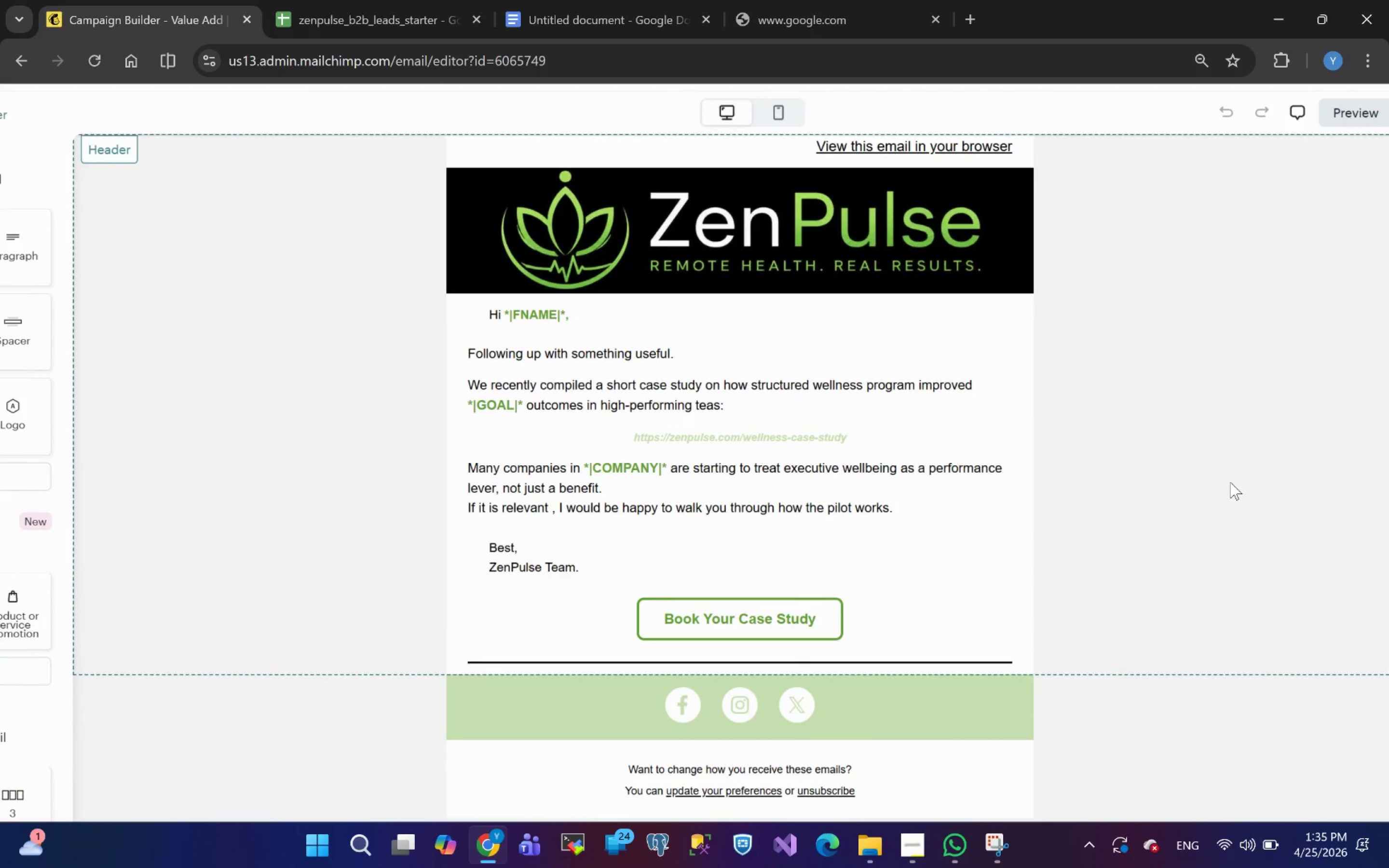 
wait(23.78)
 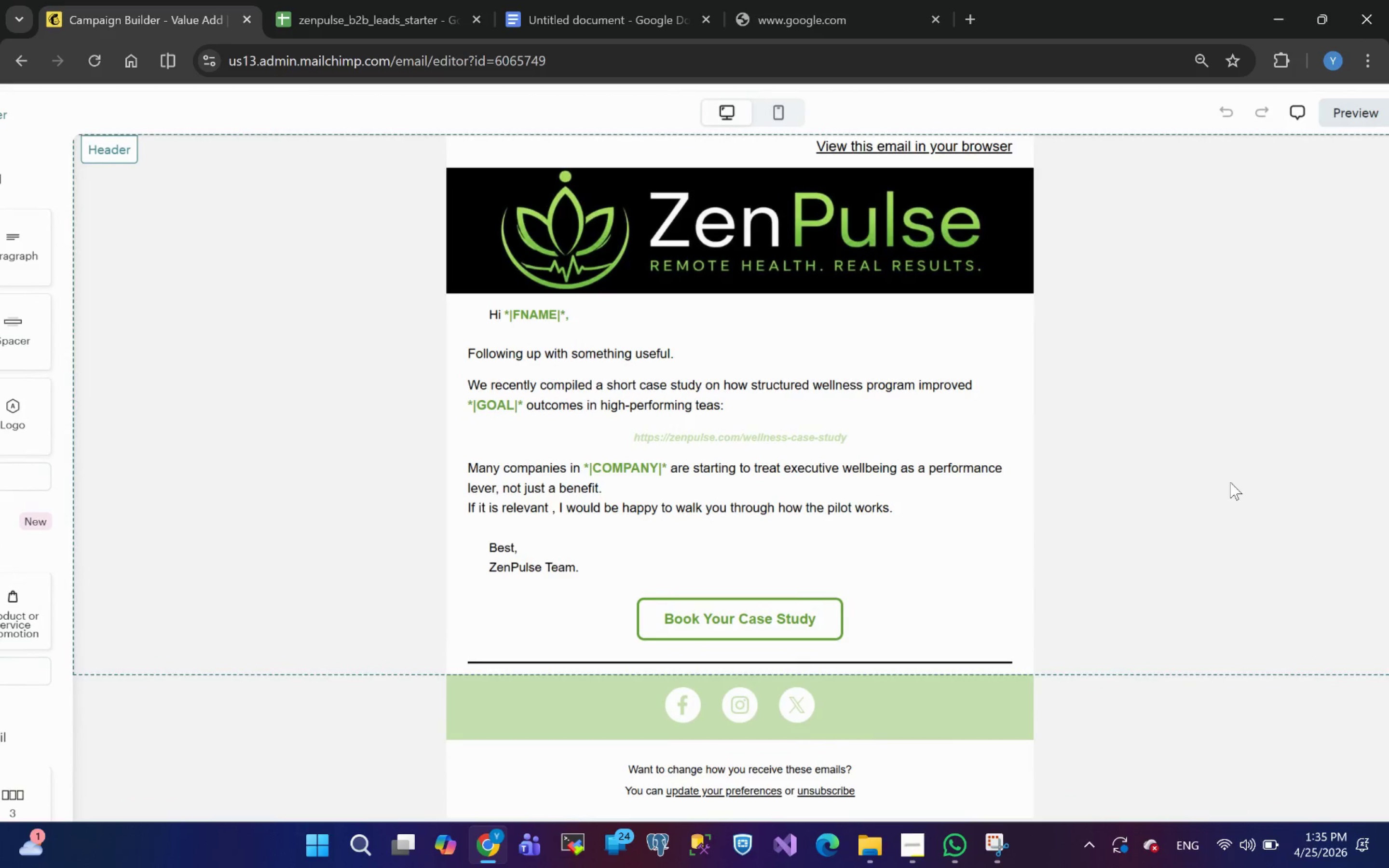 
left_click([998, 852])
 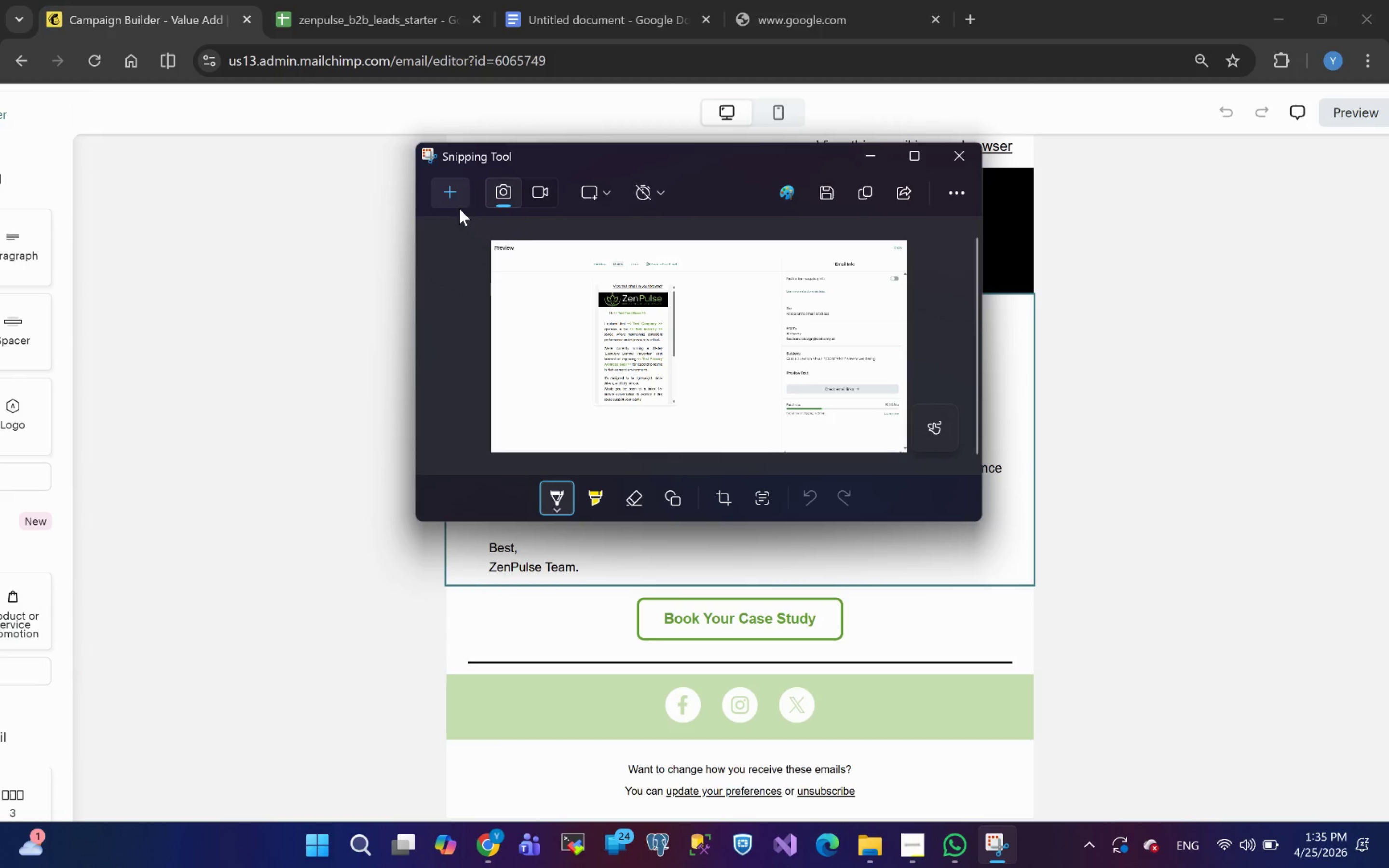 
left_click([449, 193])
 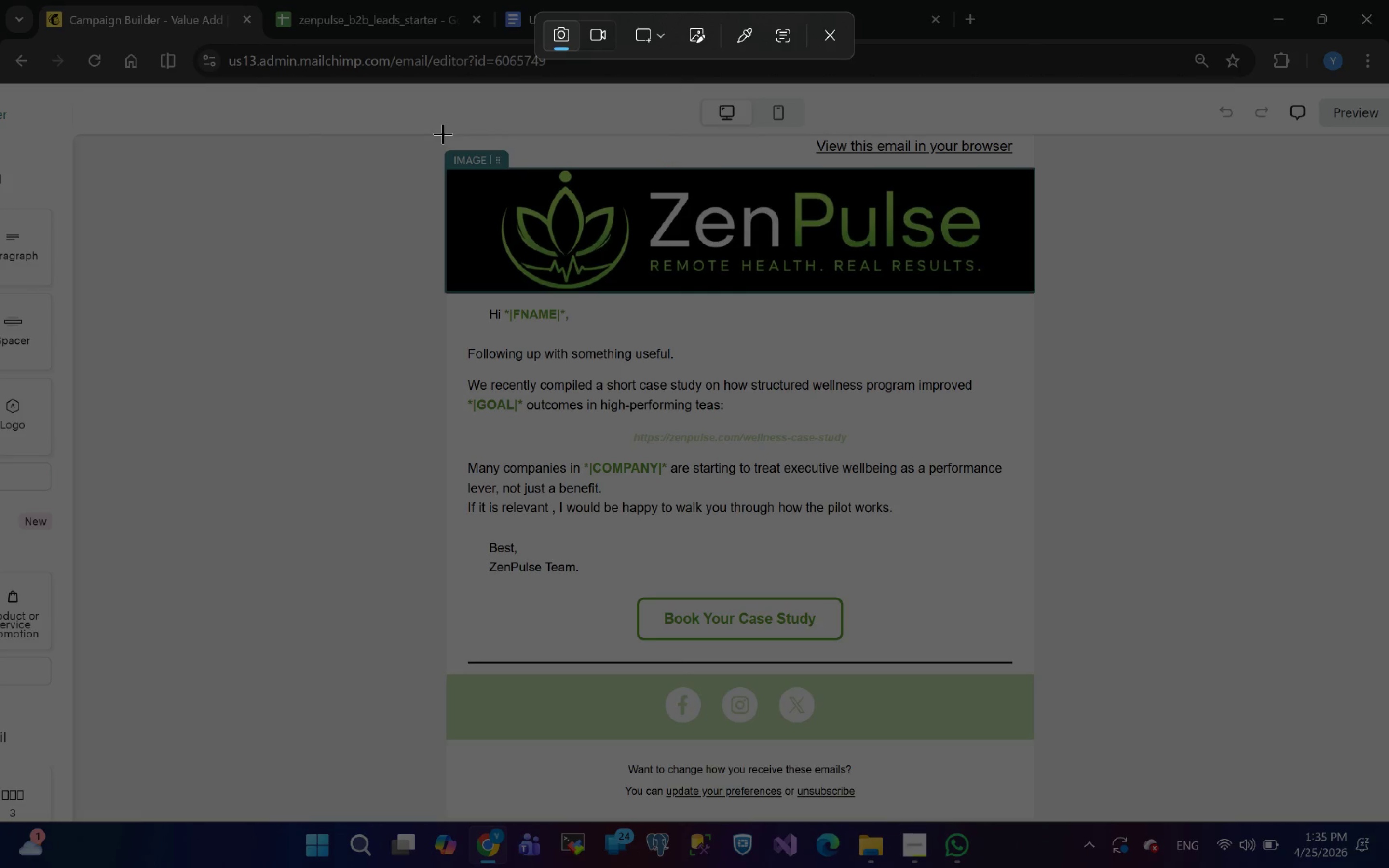 
left_click_drag(start_coordinate=[443, 133], to_coordinate=[1046, 818])
 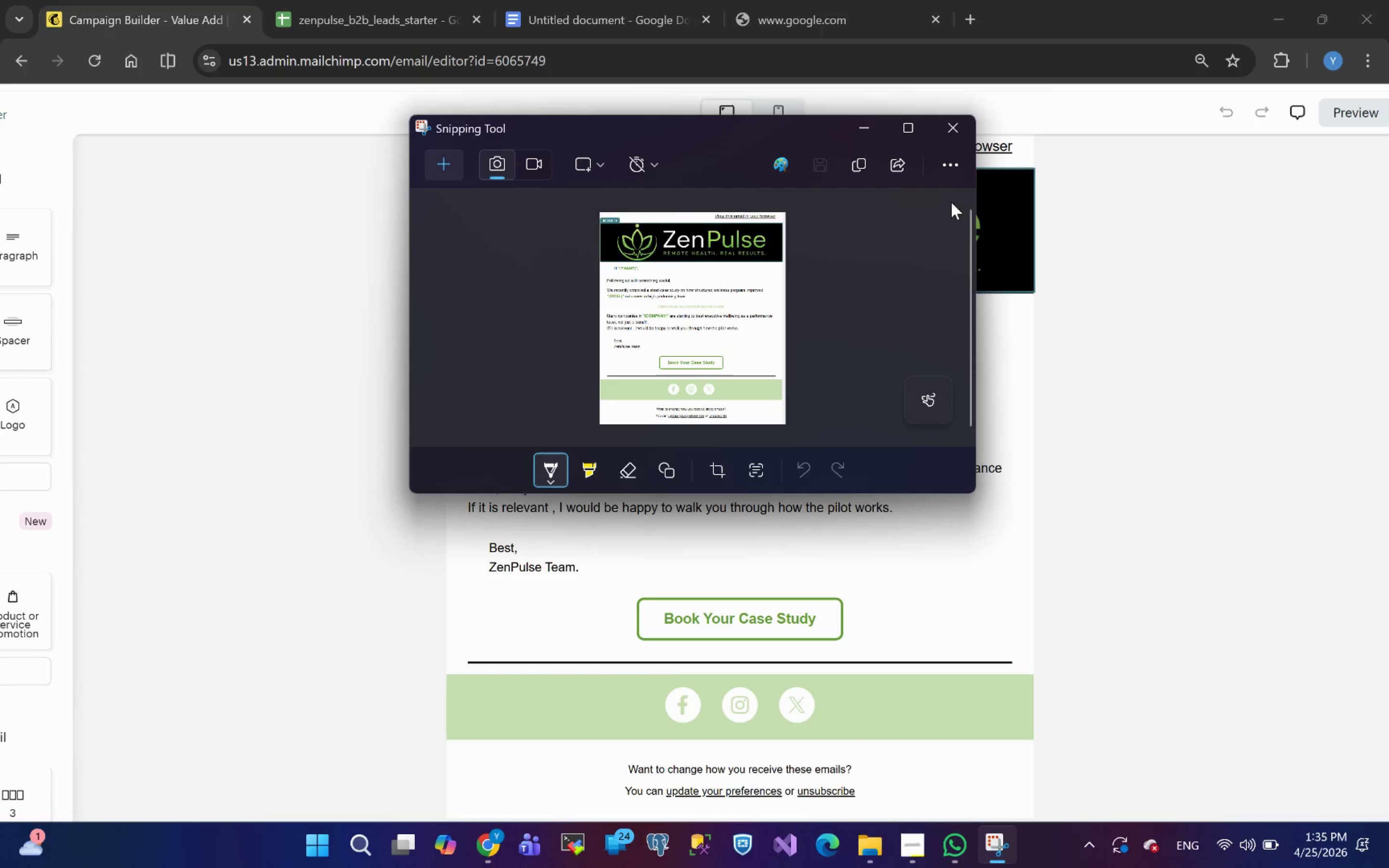 
left_click([823, 167])
 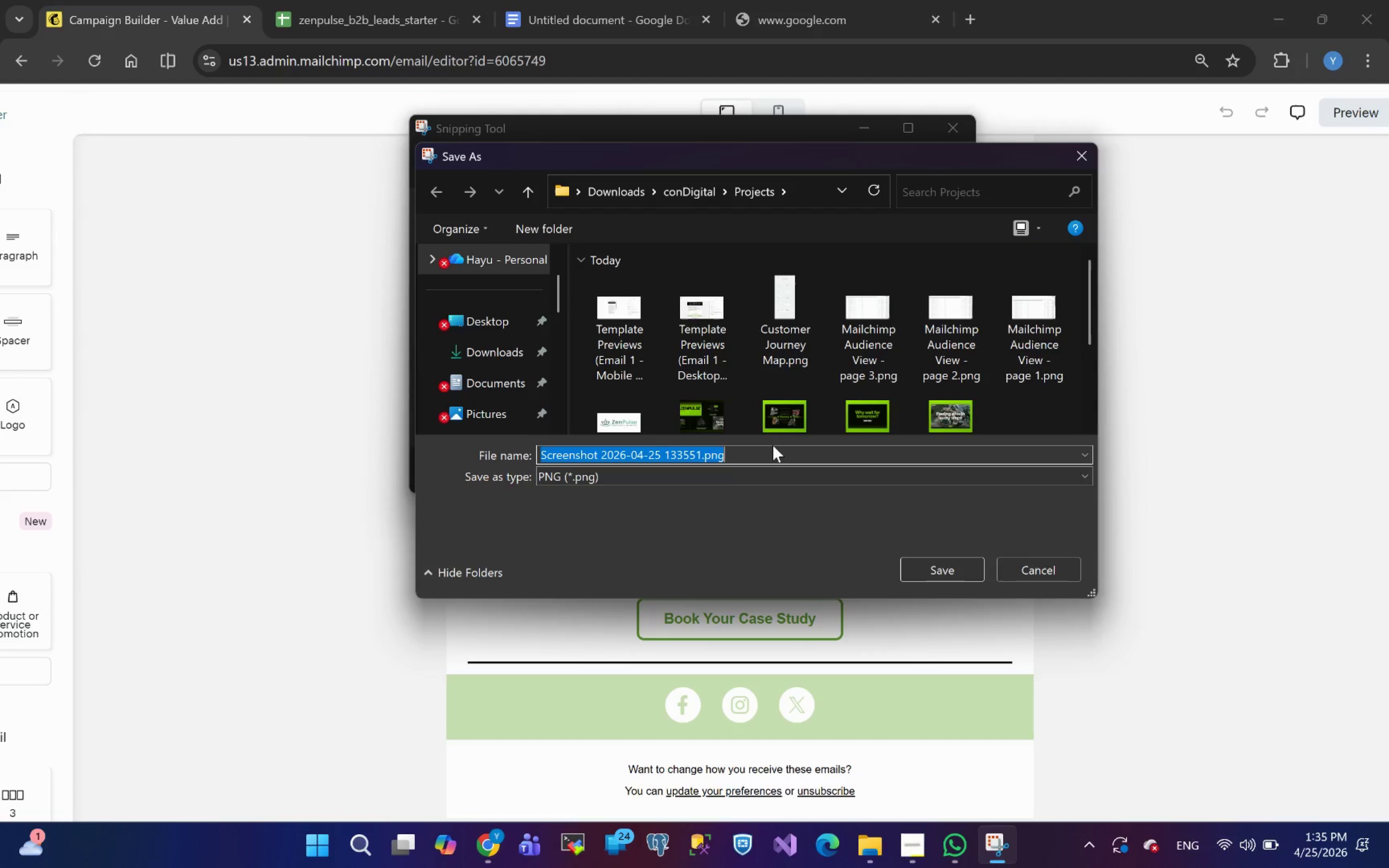 
key(Meta+V)
 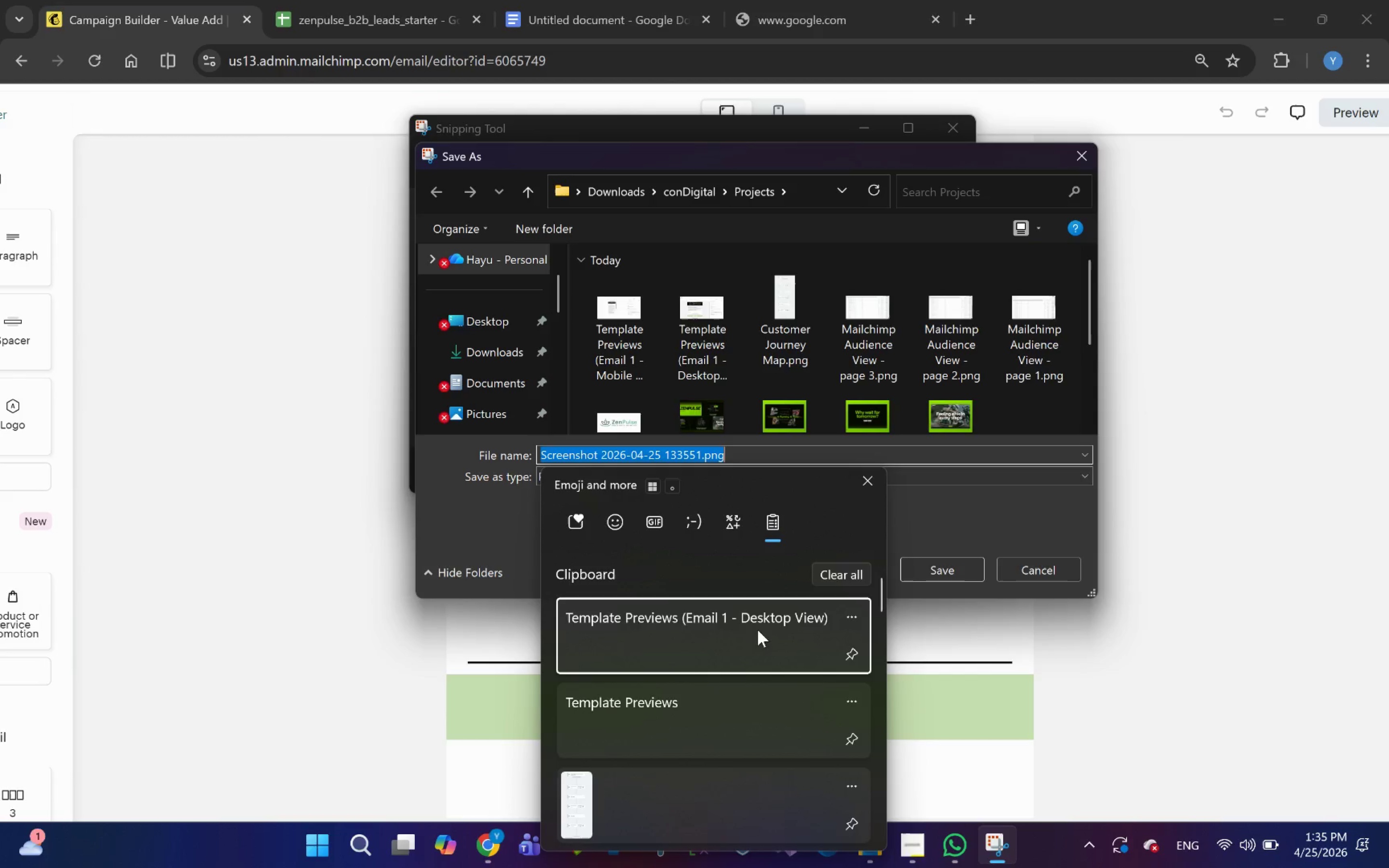 
left_click([758, 630])
 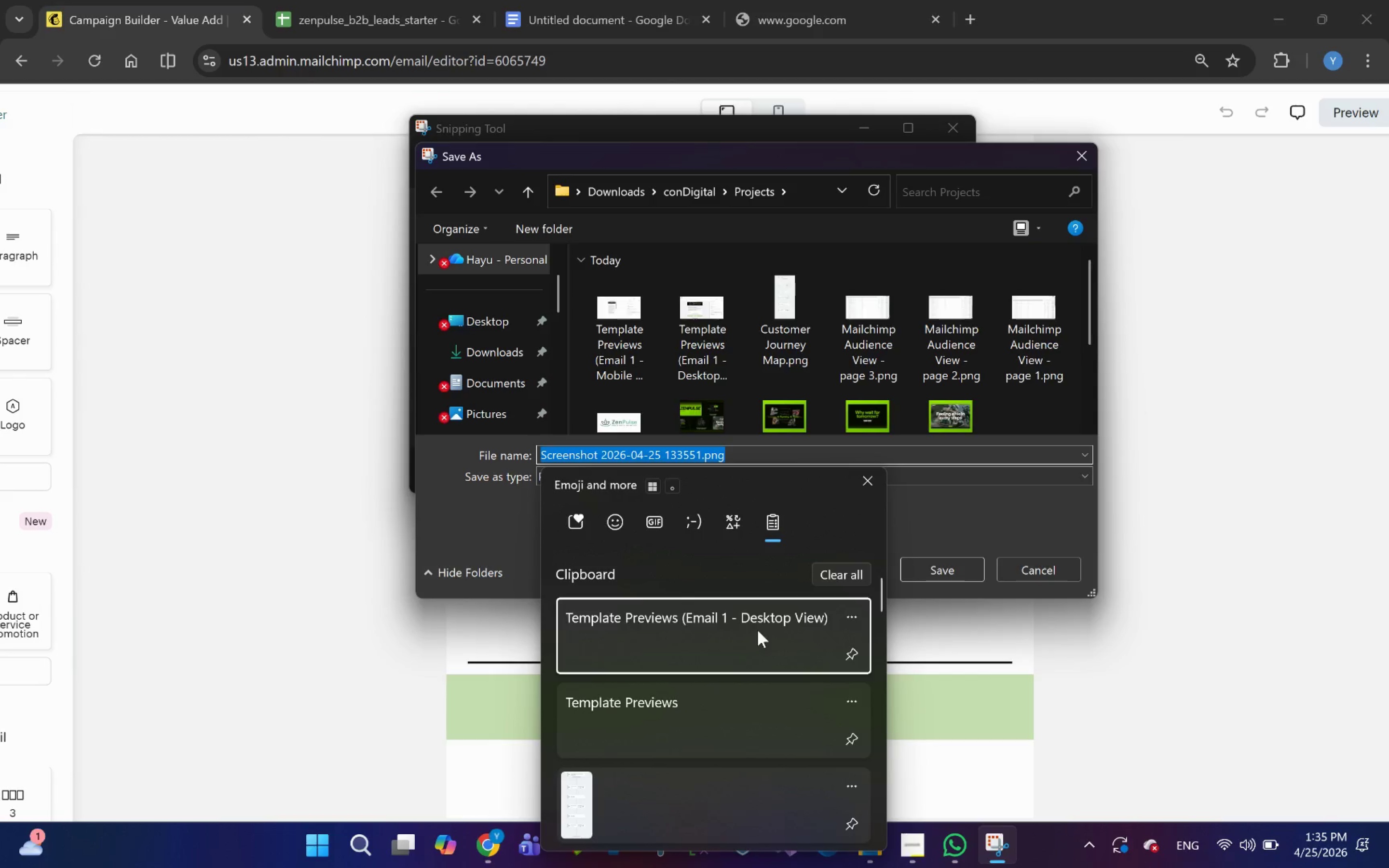 
key(Control+ControlLeft)
 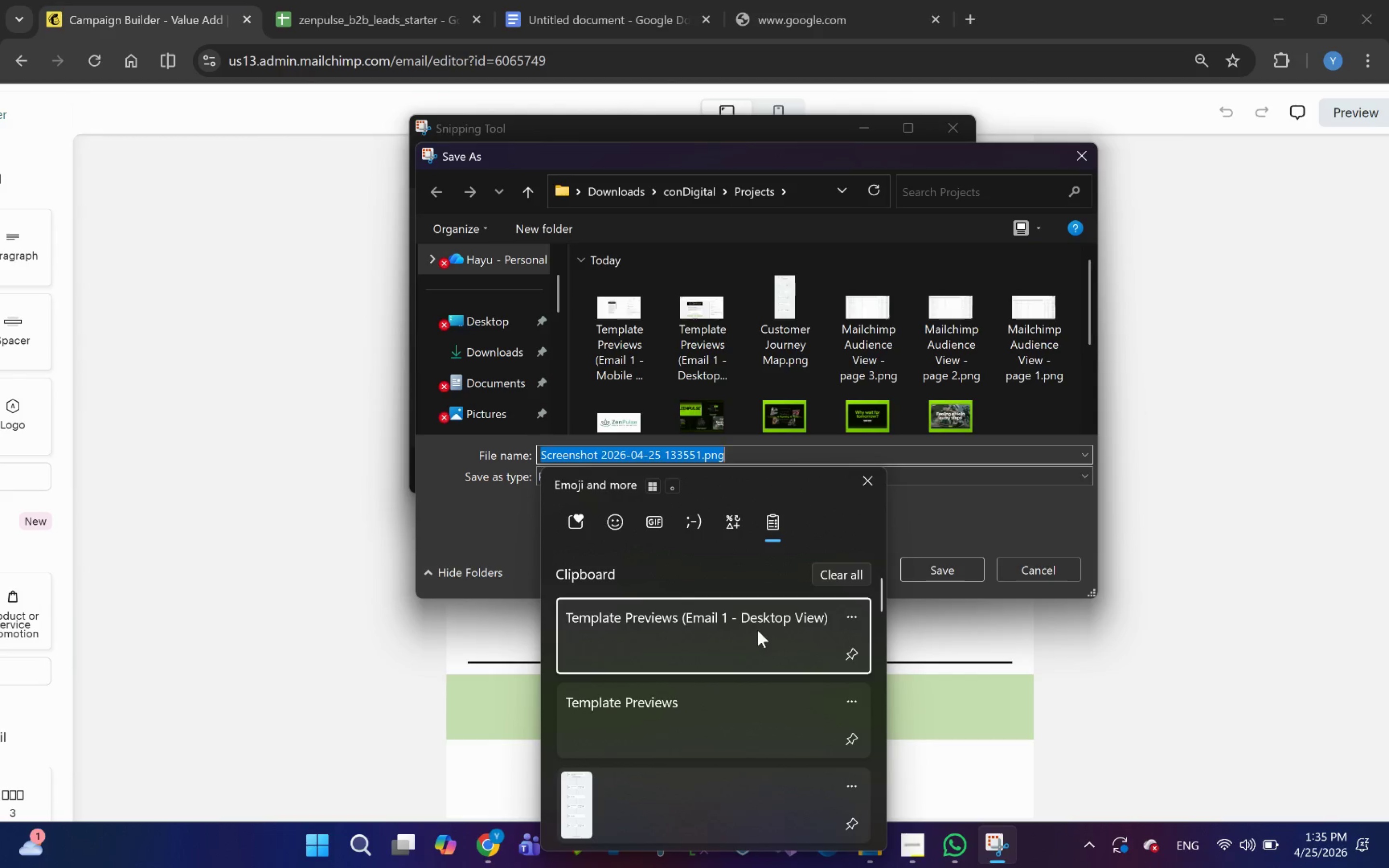 
key(Control+V)
 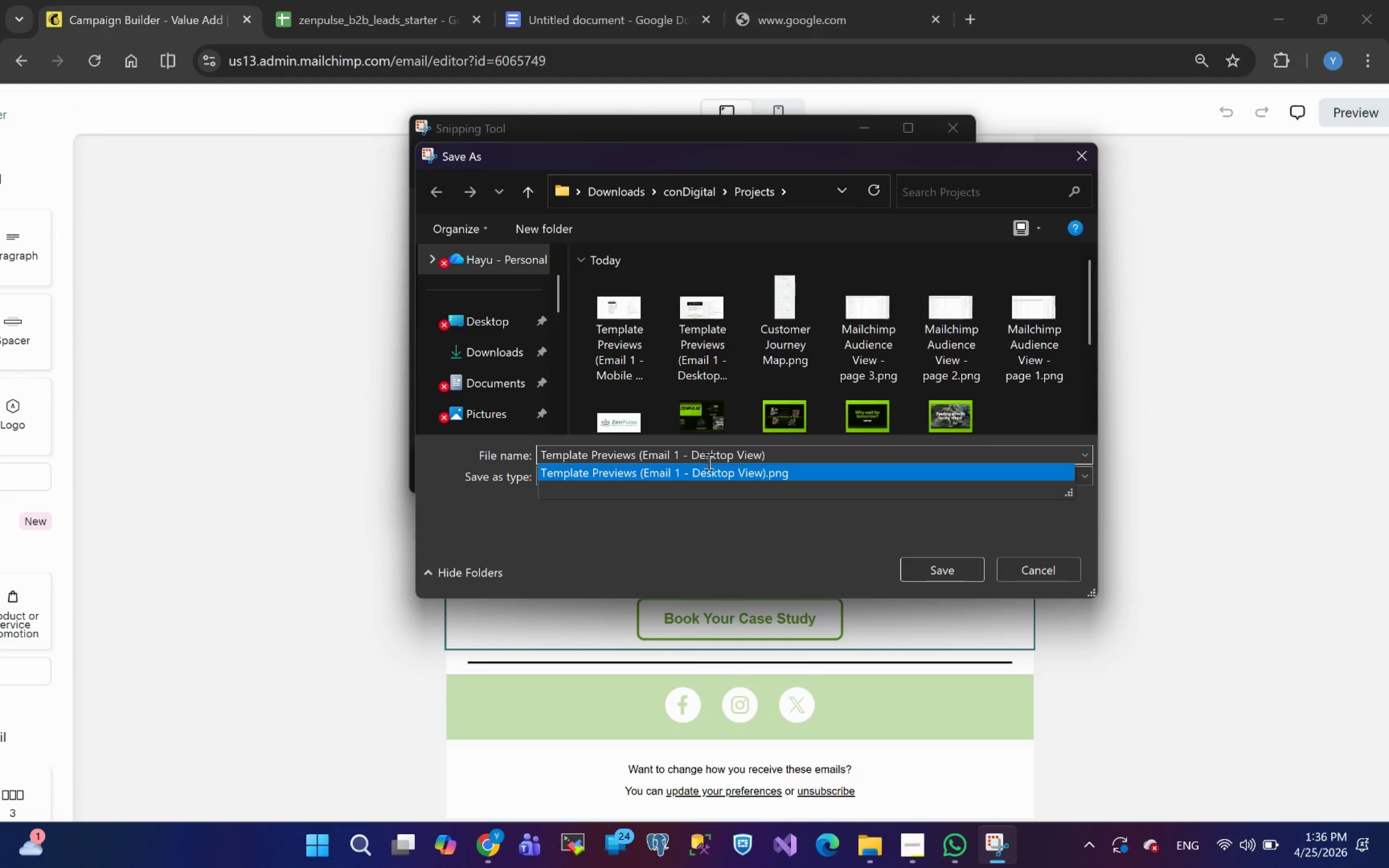 
left_click([680, 457])
 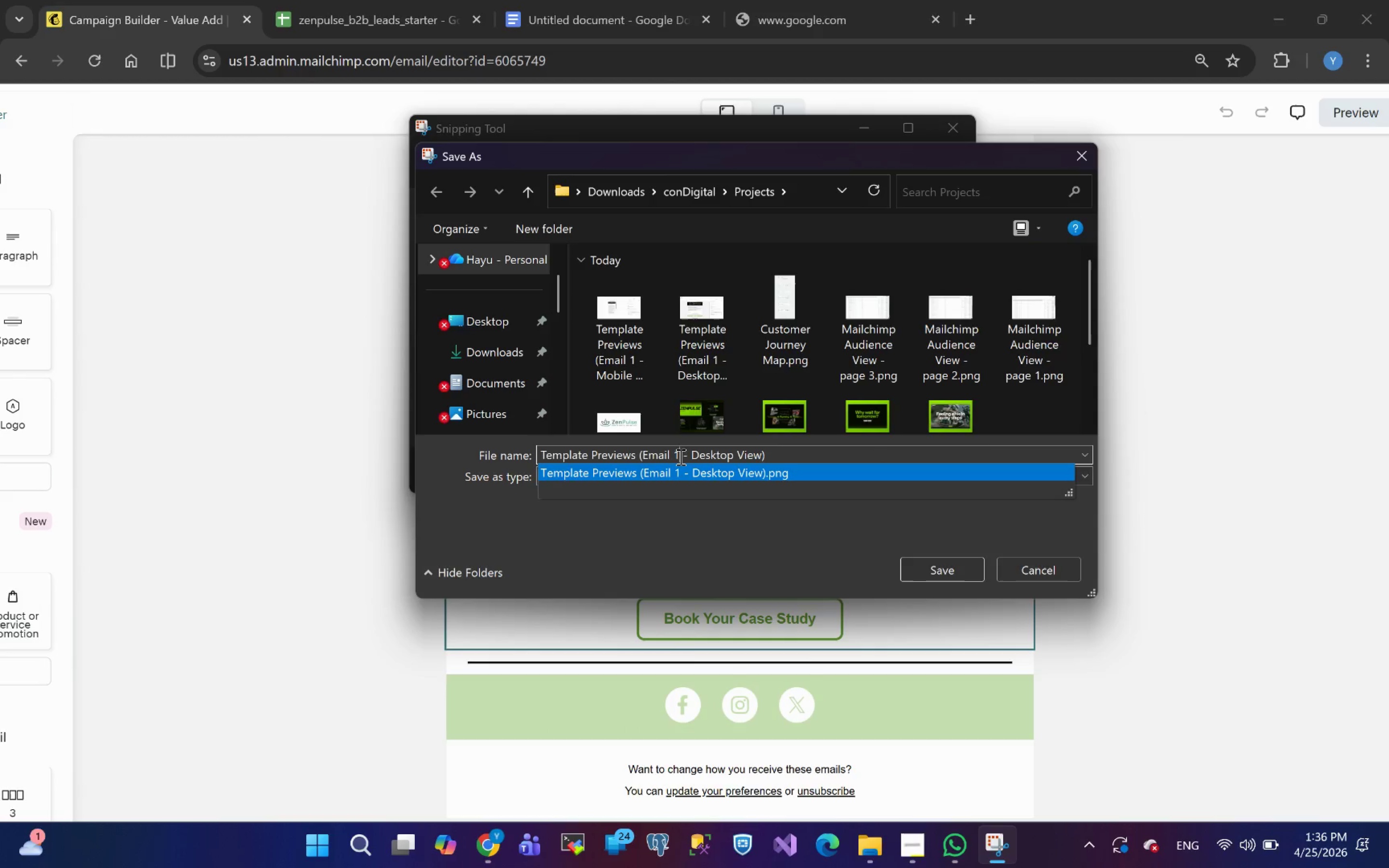 
key(Backspace)
 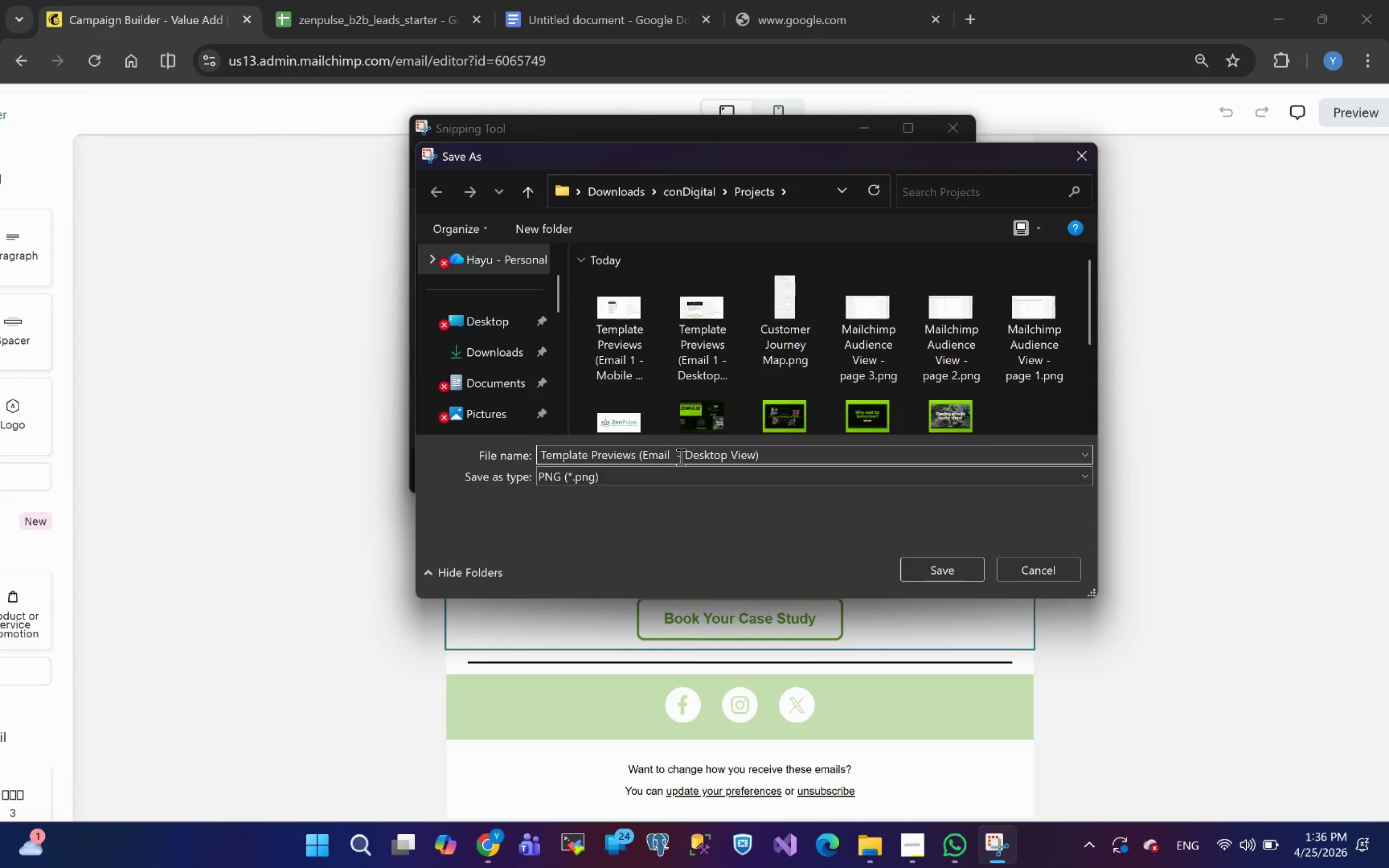 
key(2)
 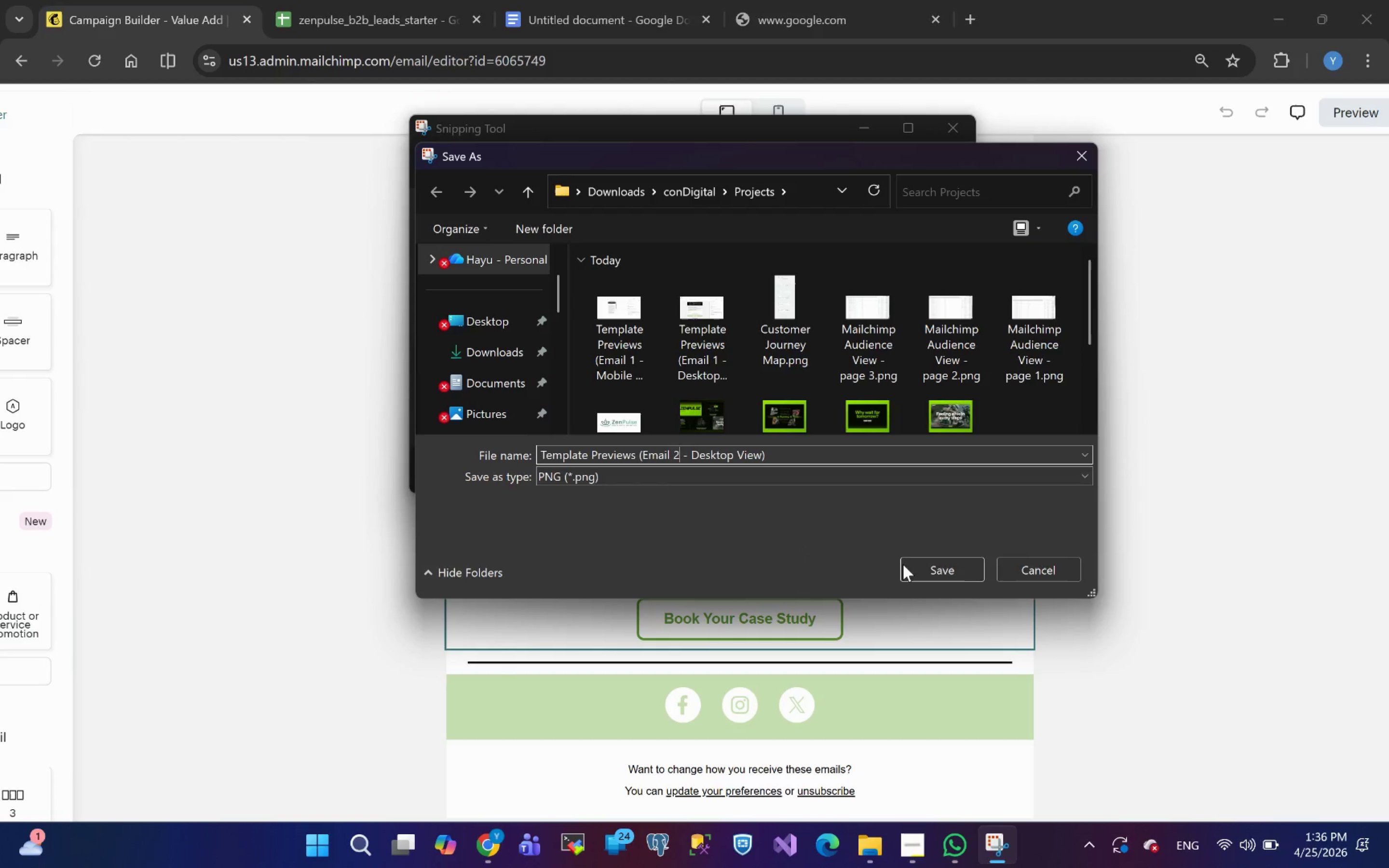 
left_click([939, 568])
 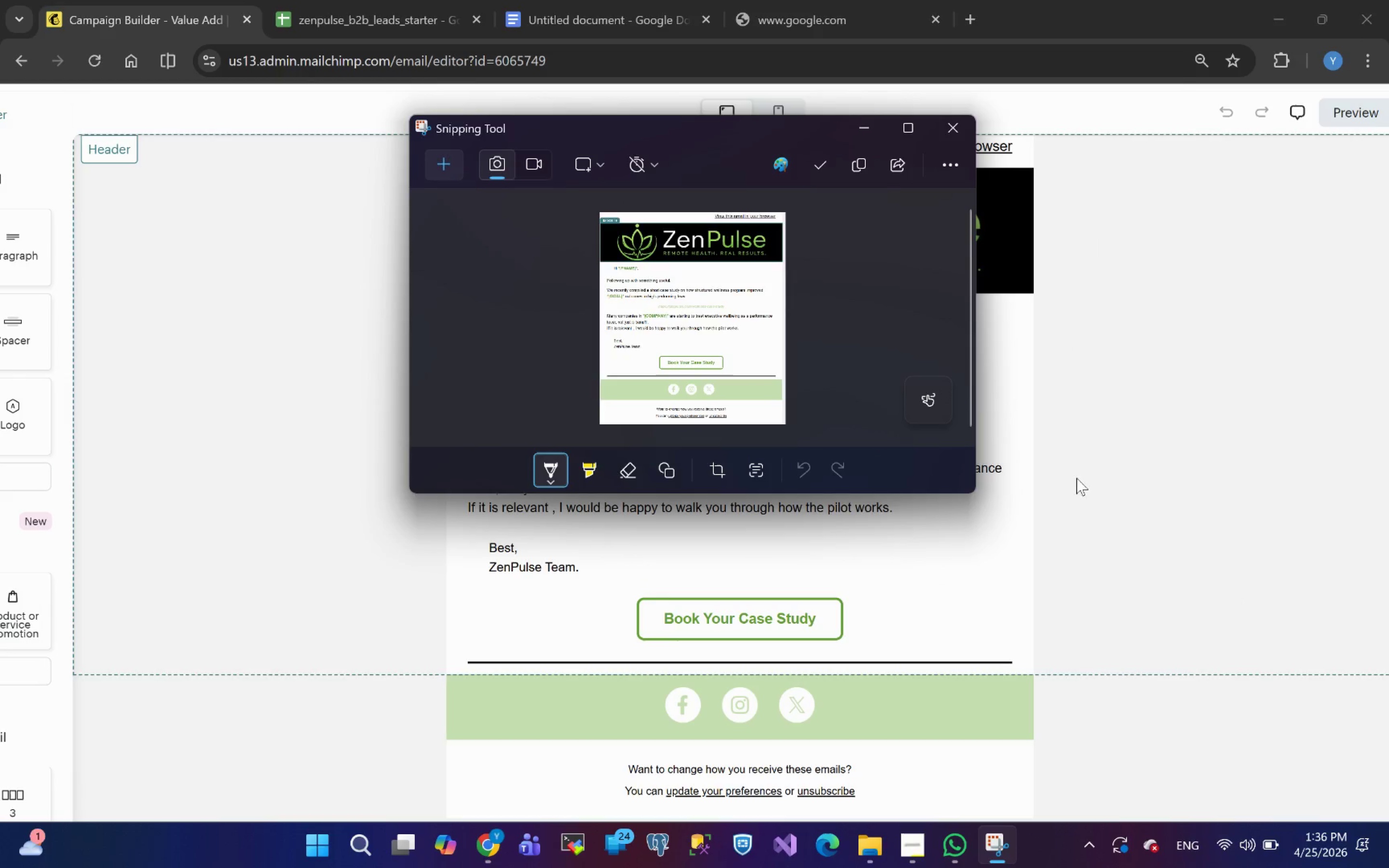 
left_click([1147, 490])
 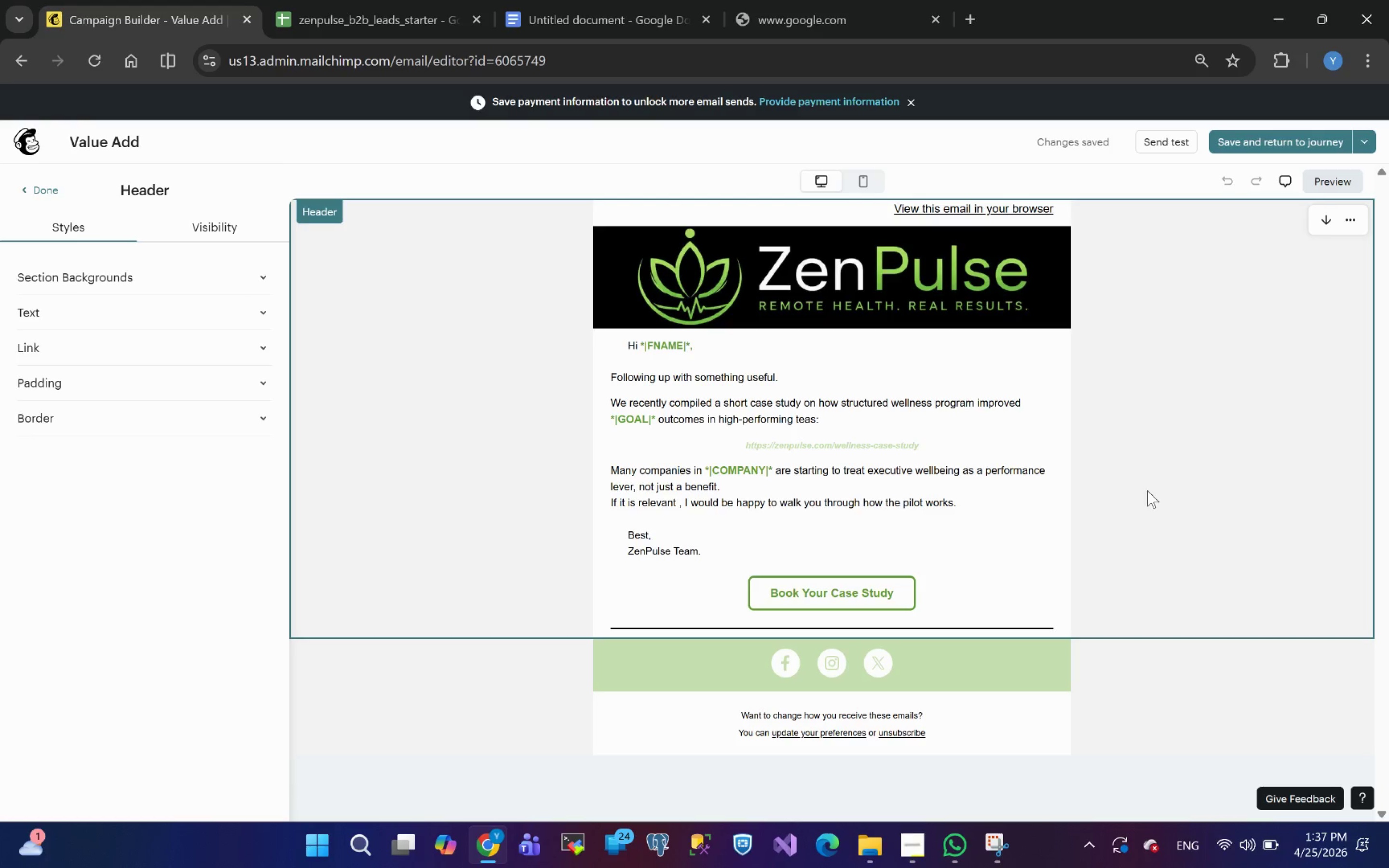 
wait(87.15)
 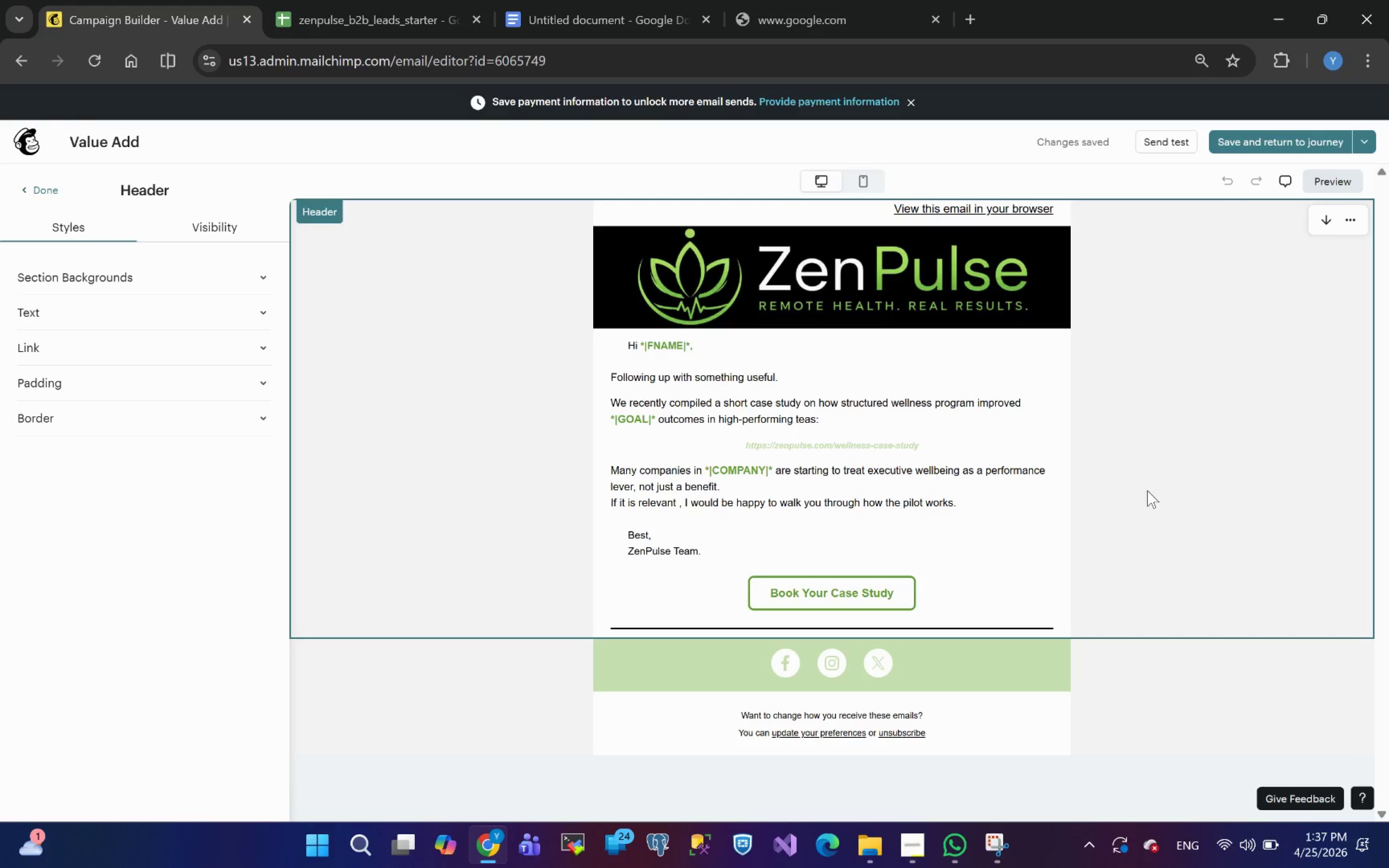 
left_click([1324, 185])
 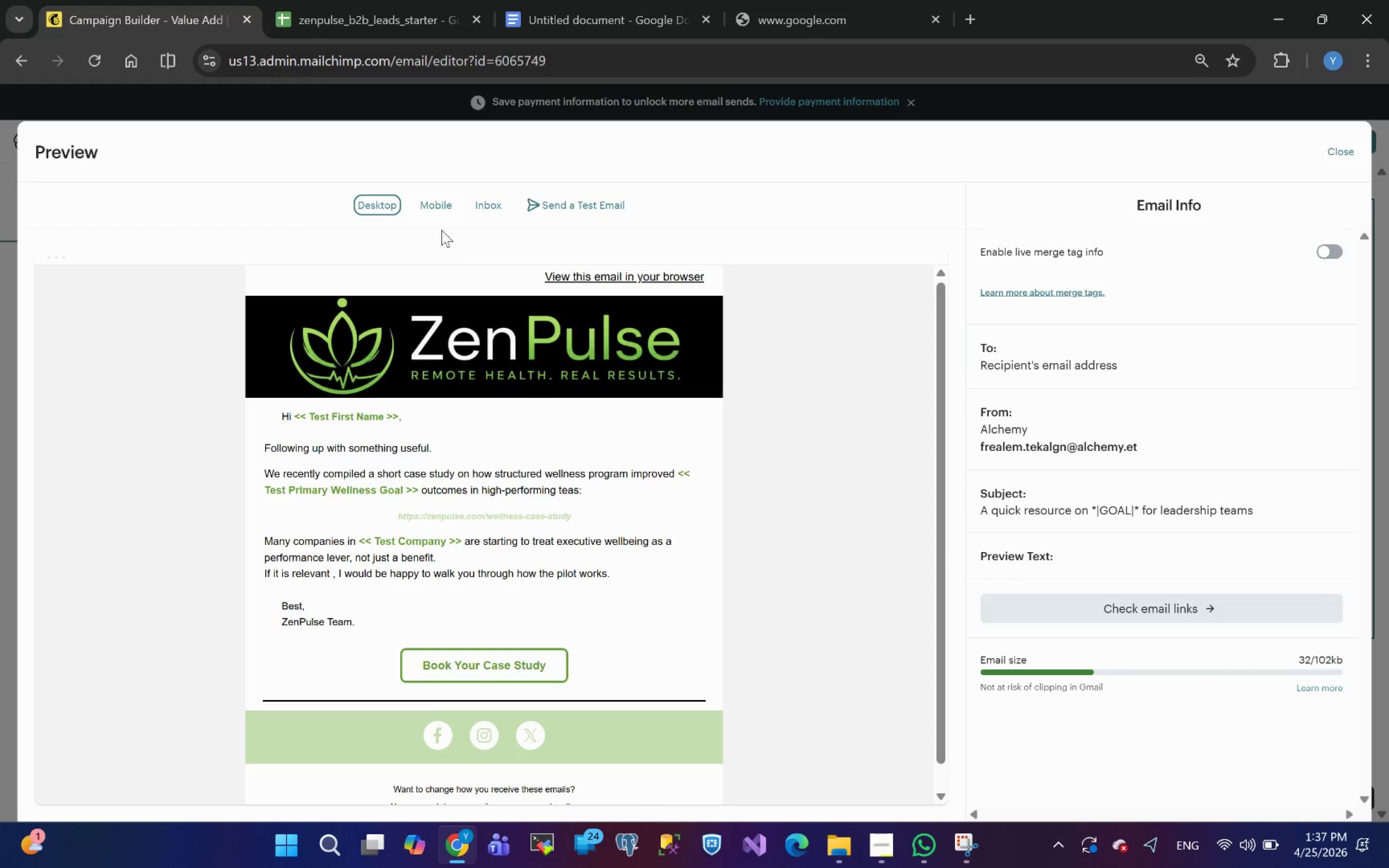 
wait(6.47)
 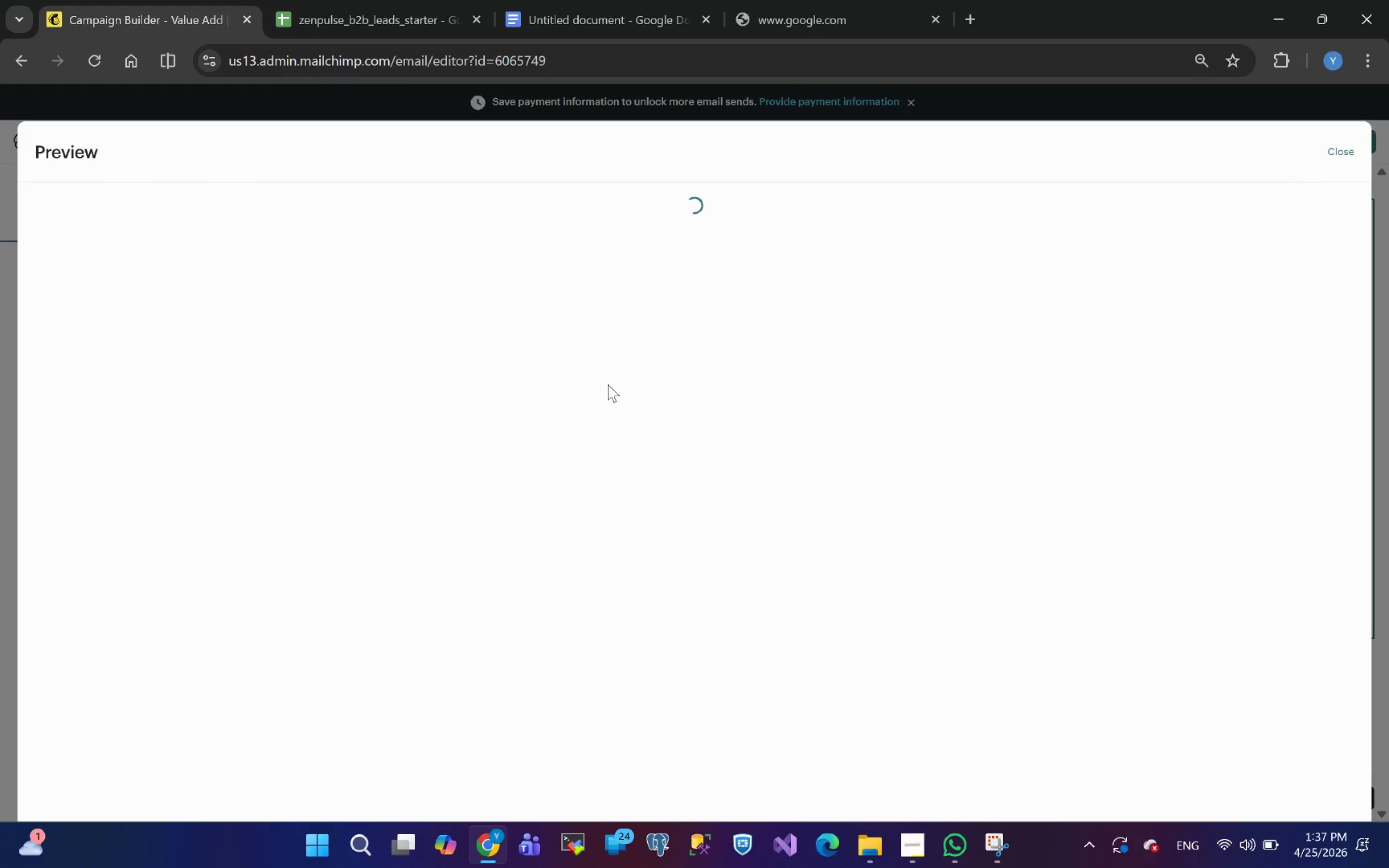 
left_click([438, 207])
 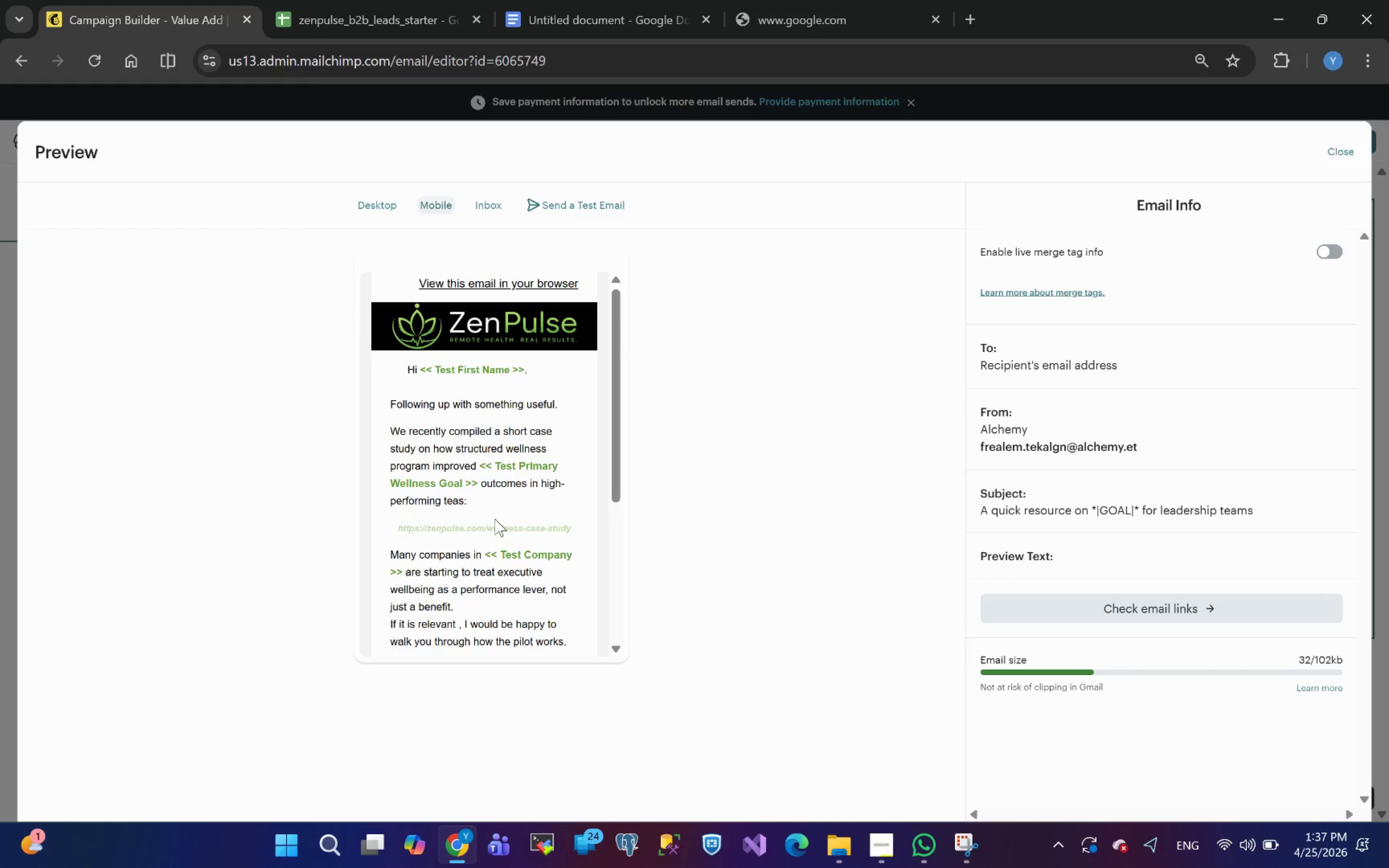 
wait(8.52)
 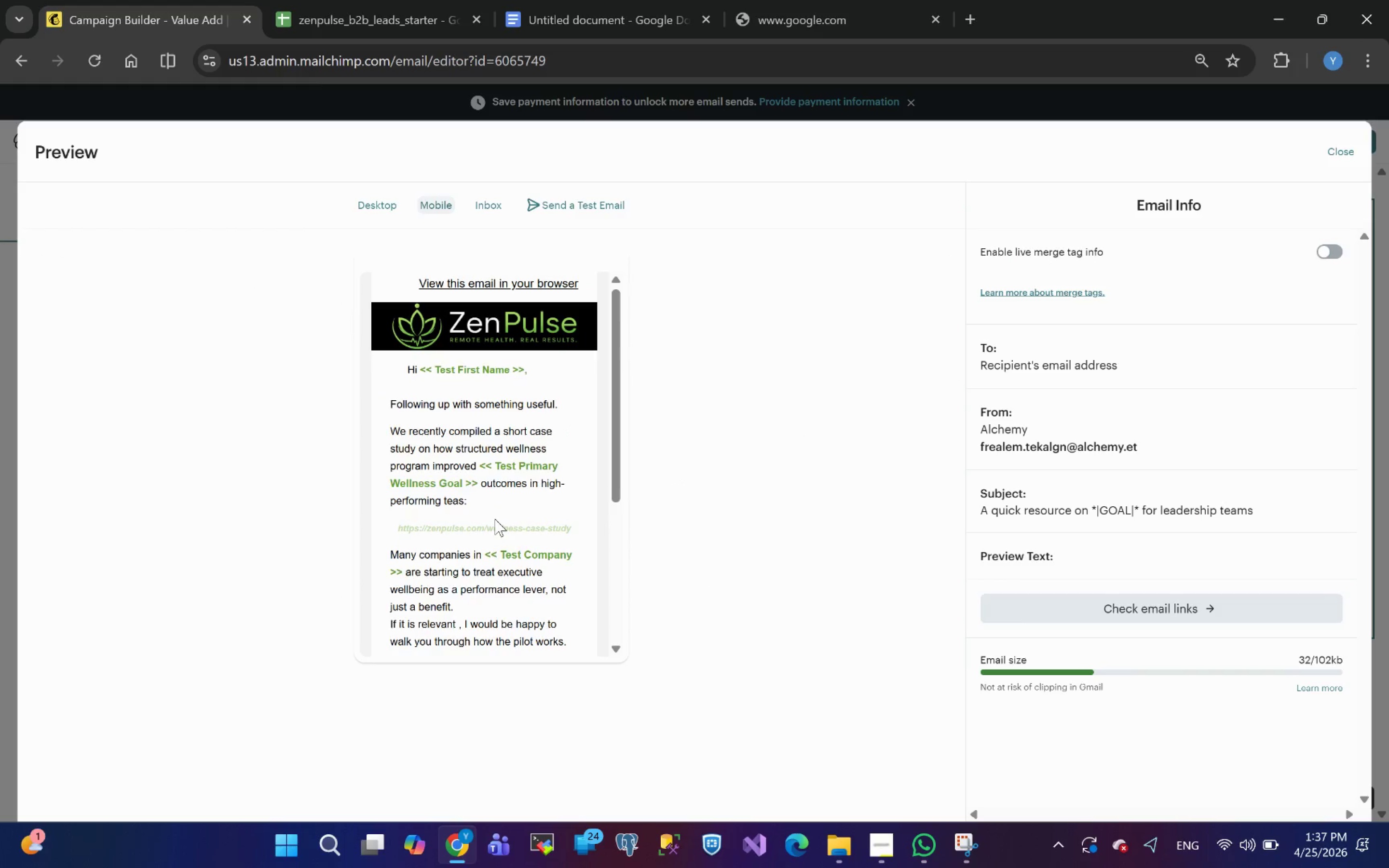 
left_click([960, 845])
 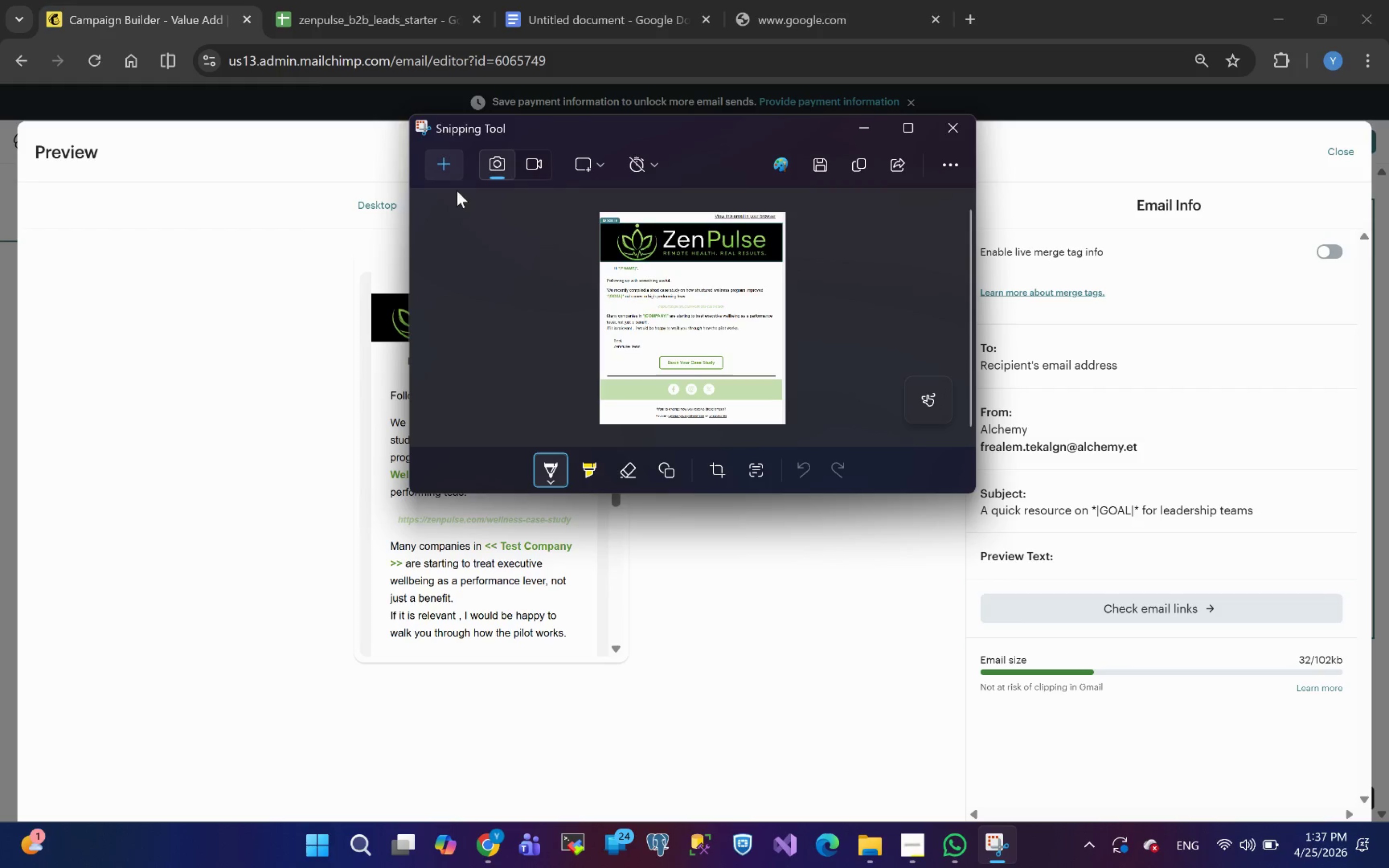 
left_click([442, 169])
 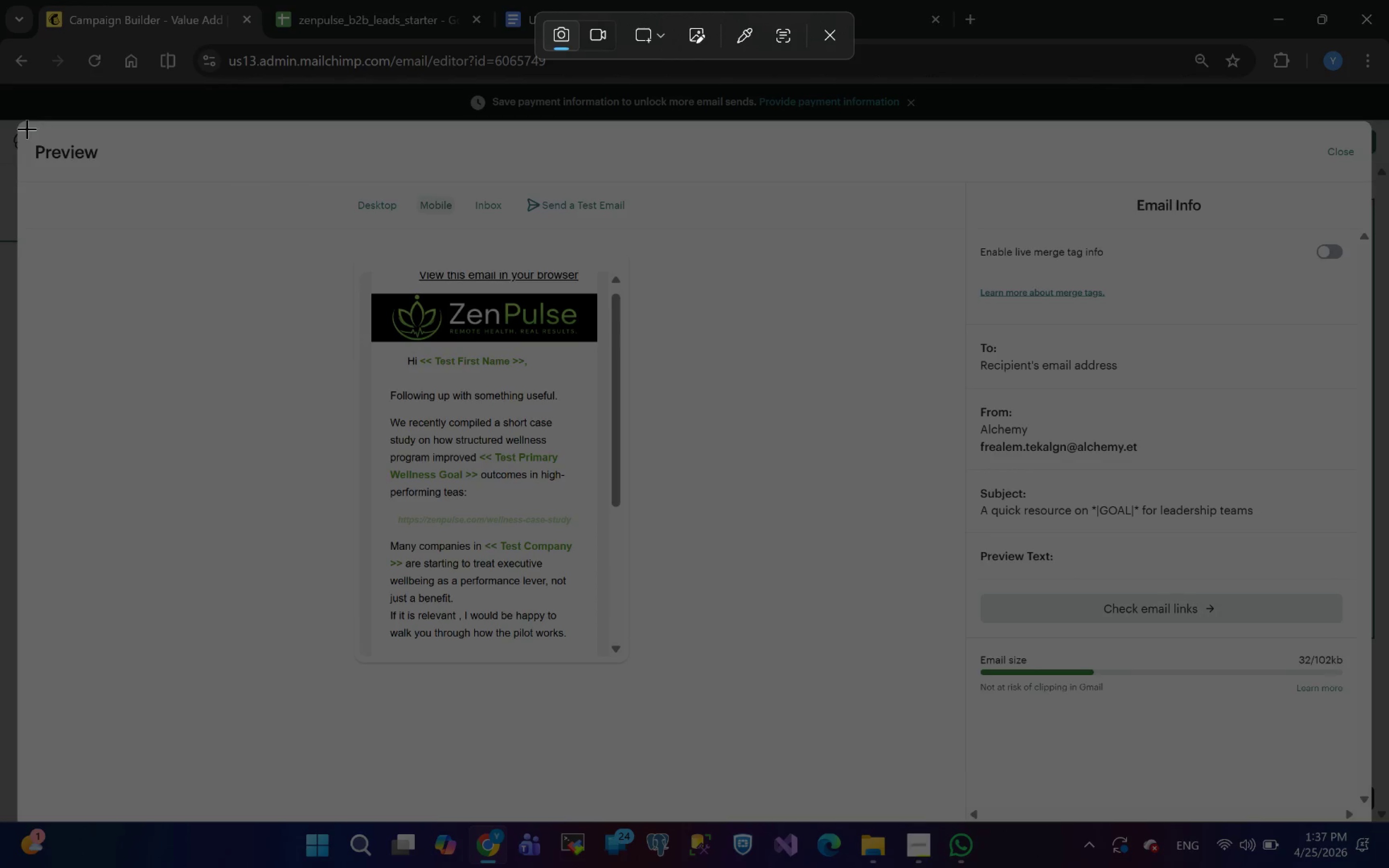 
left_click_drag(start_coordinate=[27, 128], to_coordinate=[1361, 817])
 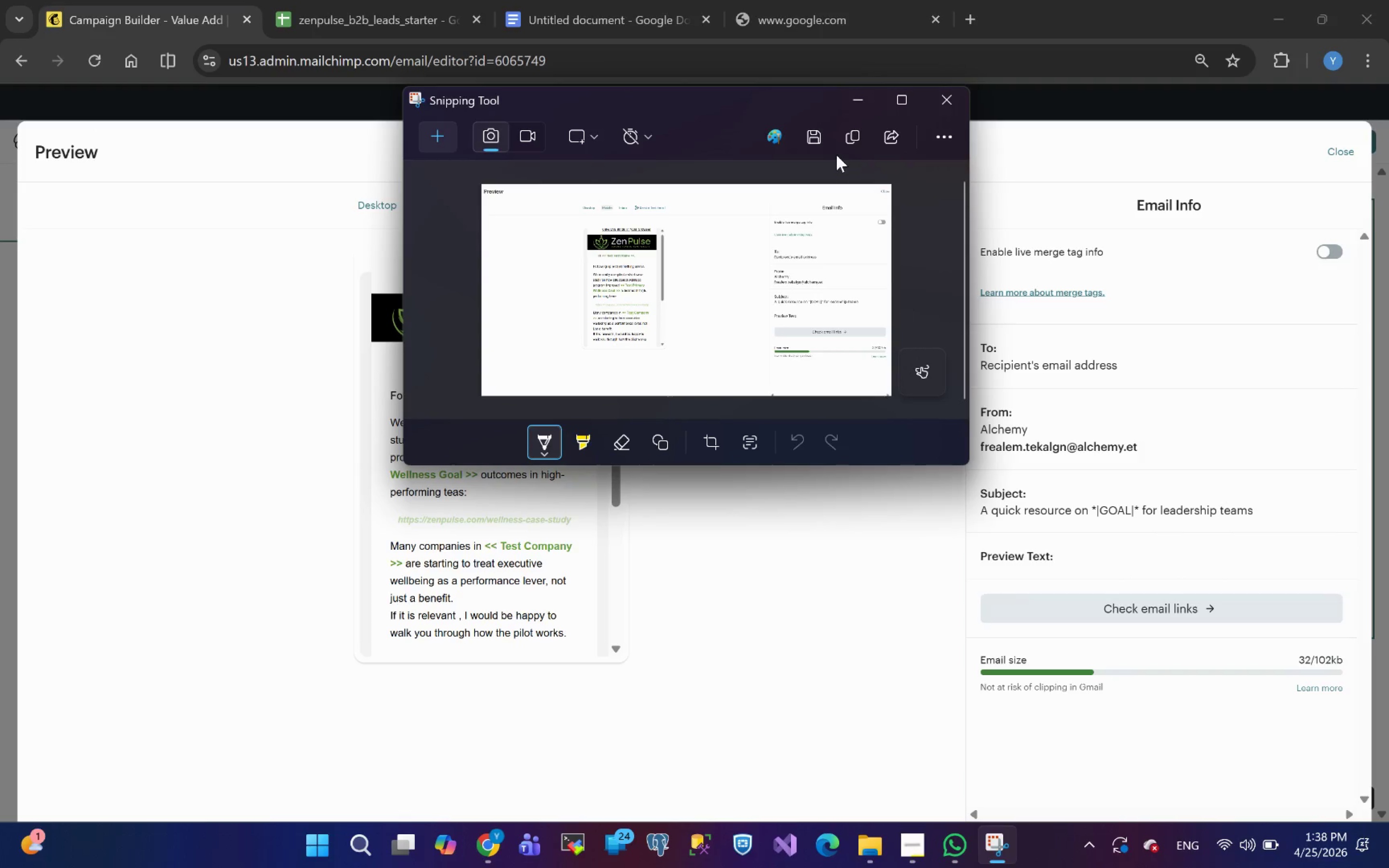 
wait(5.43)
 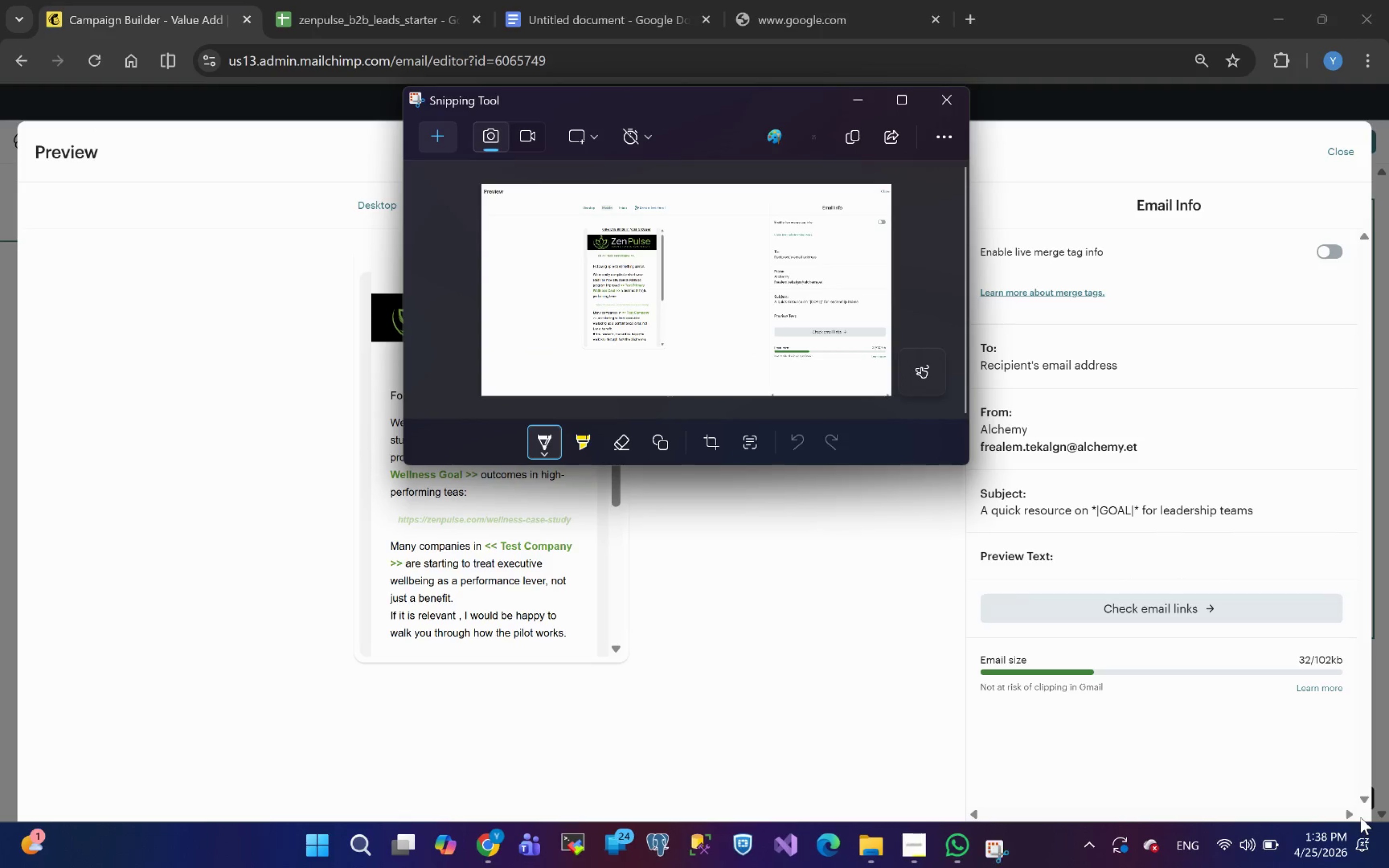 
left_click([807, 137])
 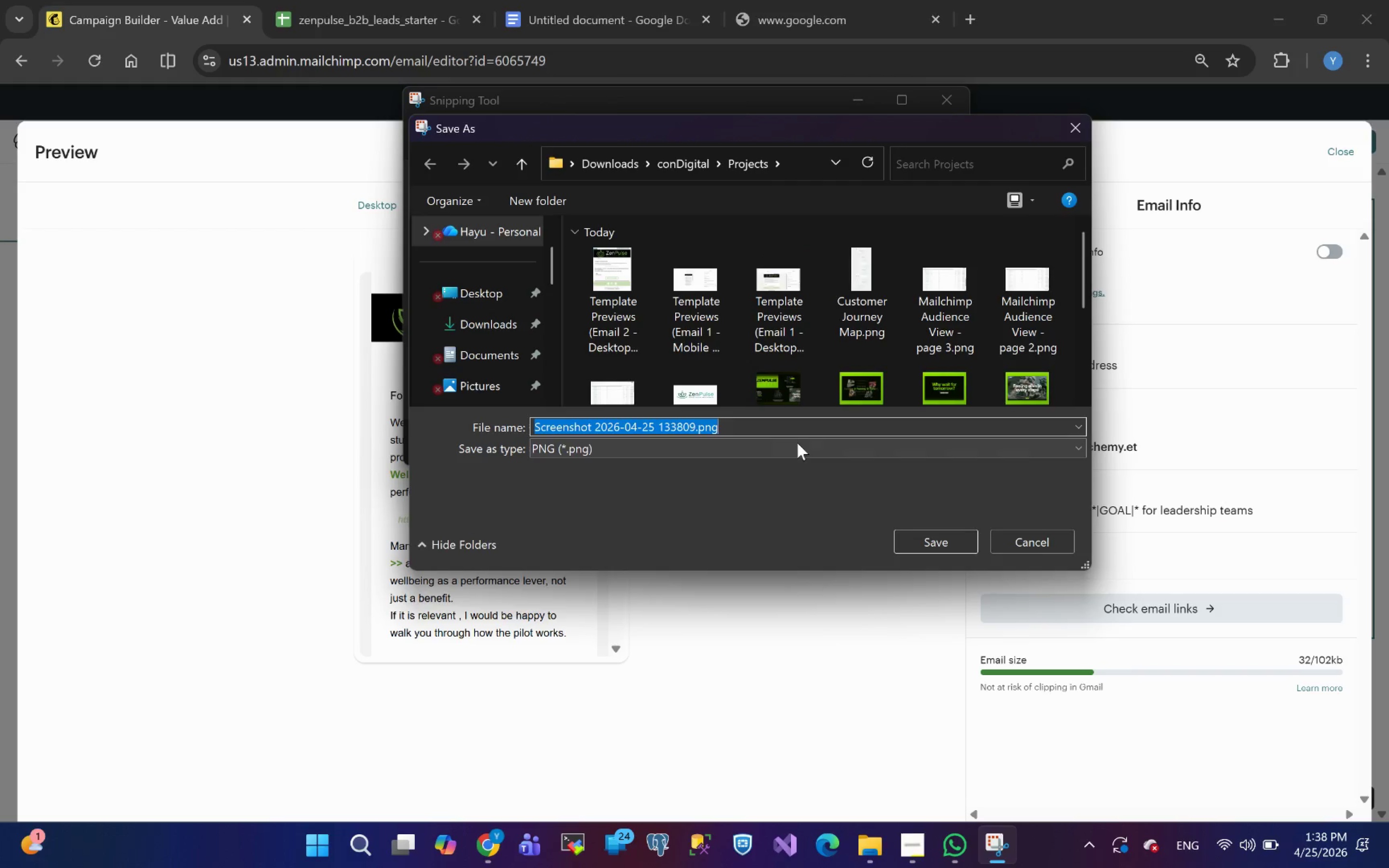 
hold_key(key=MetaLeft, duration=1.51)
 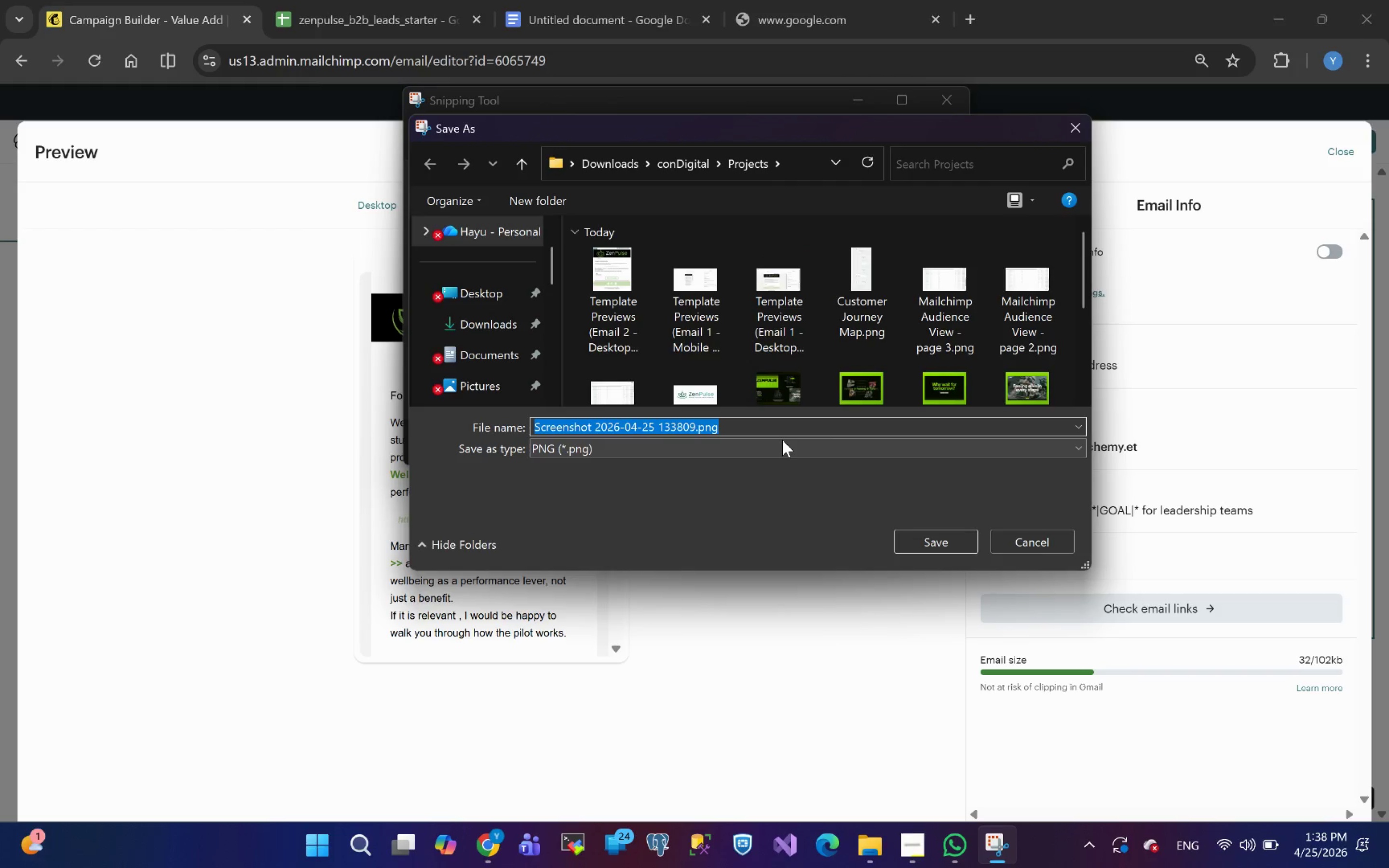 
key(Meta+V)
 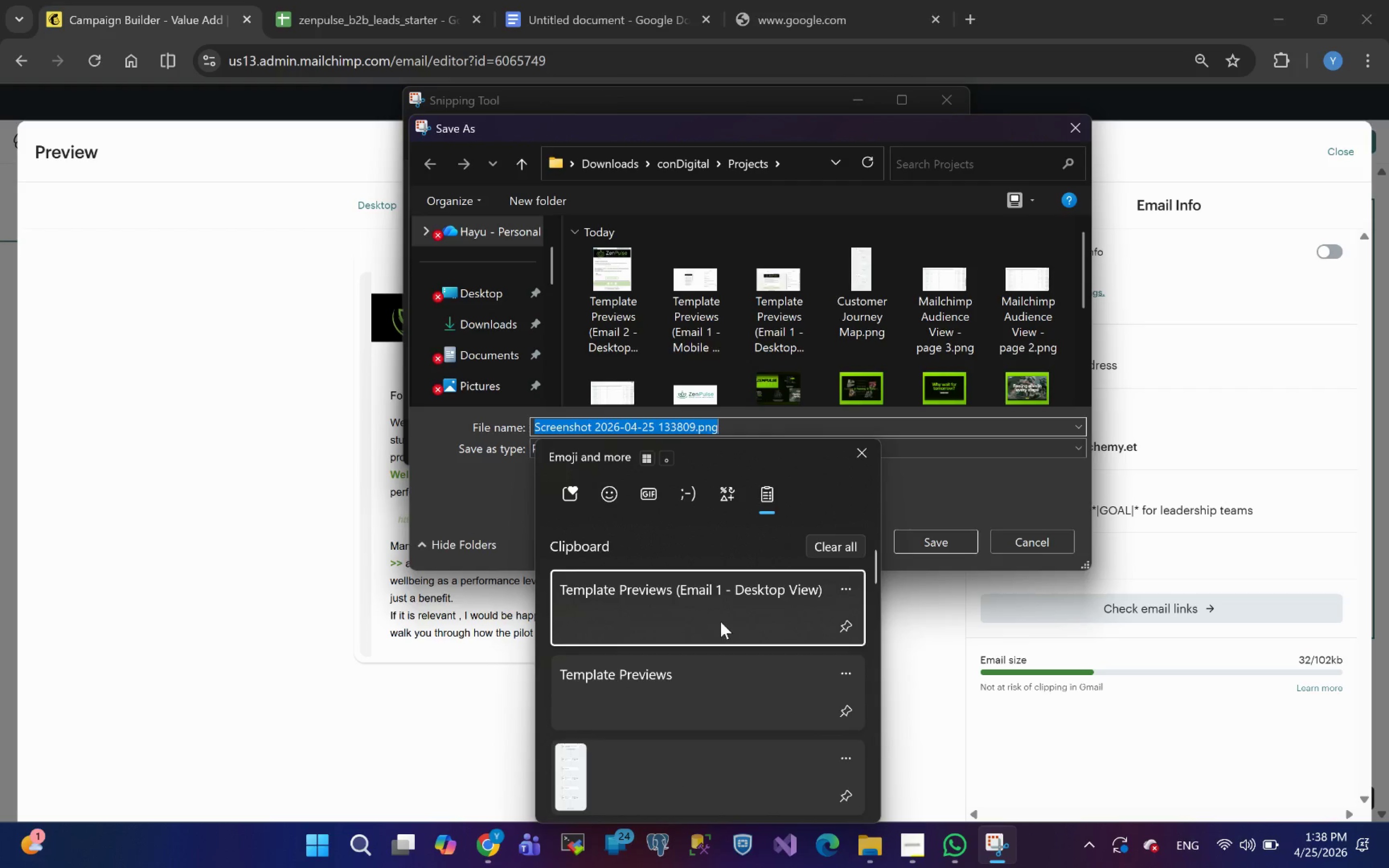 
left_click([747, 616])
 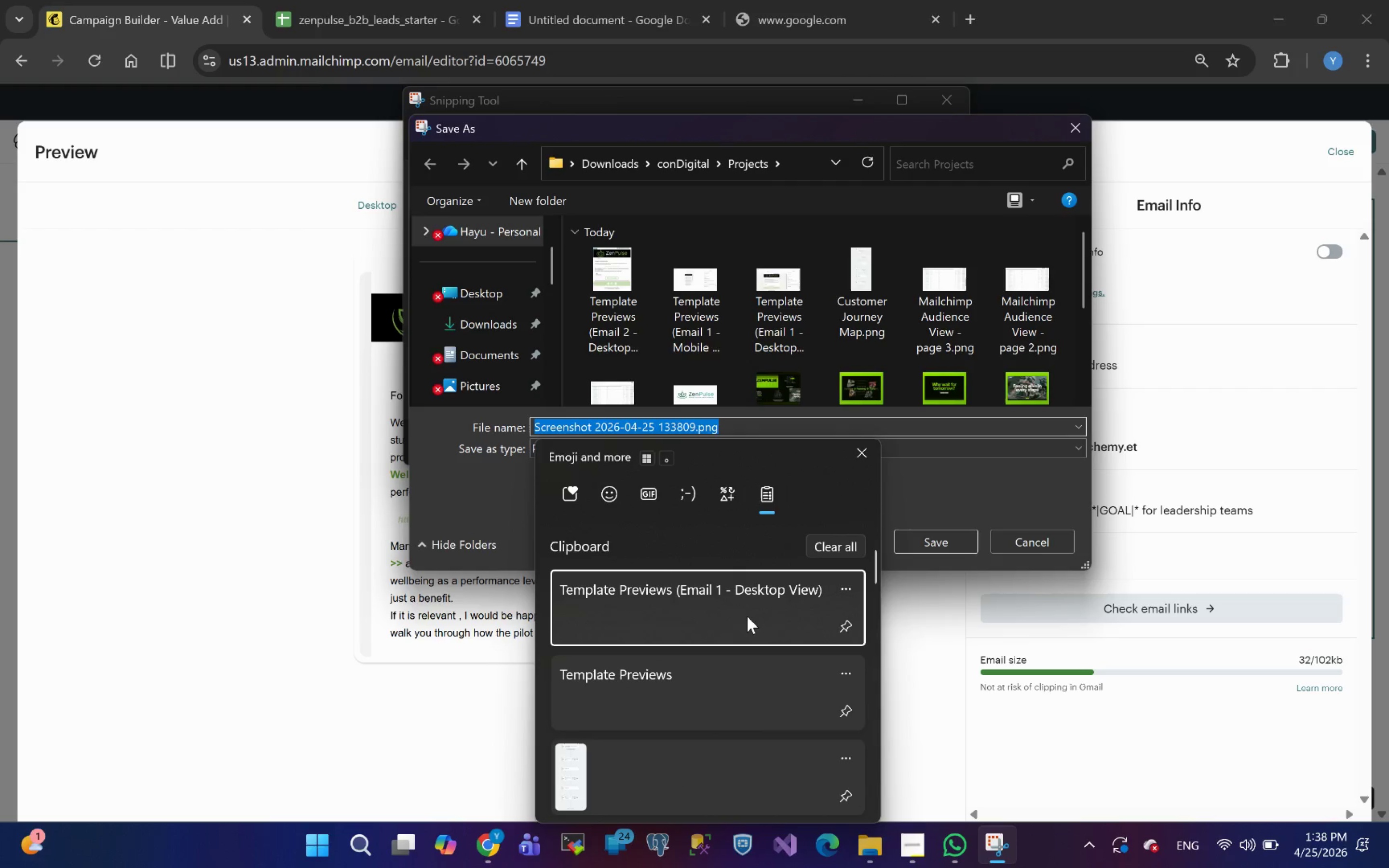 
key(Control+ControlLeft)
 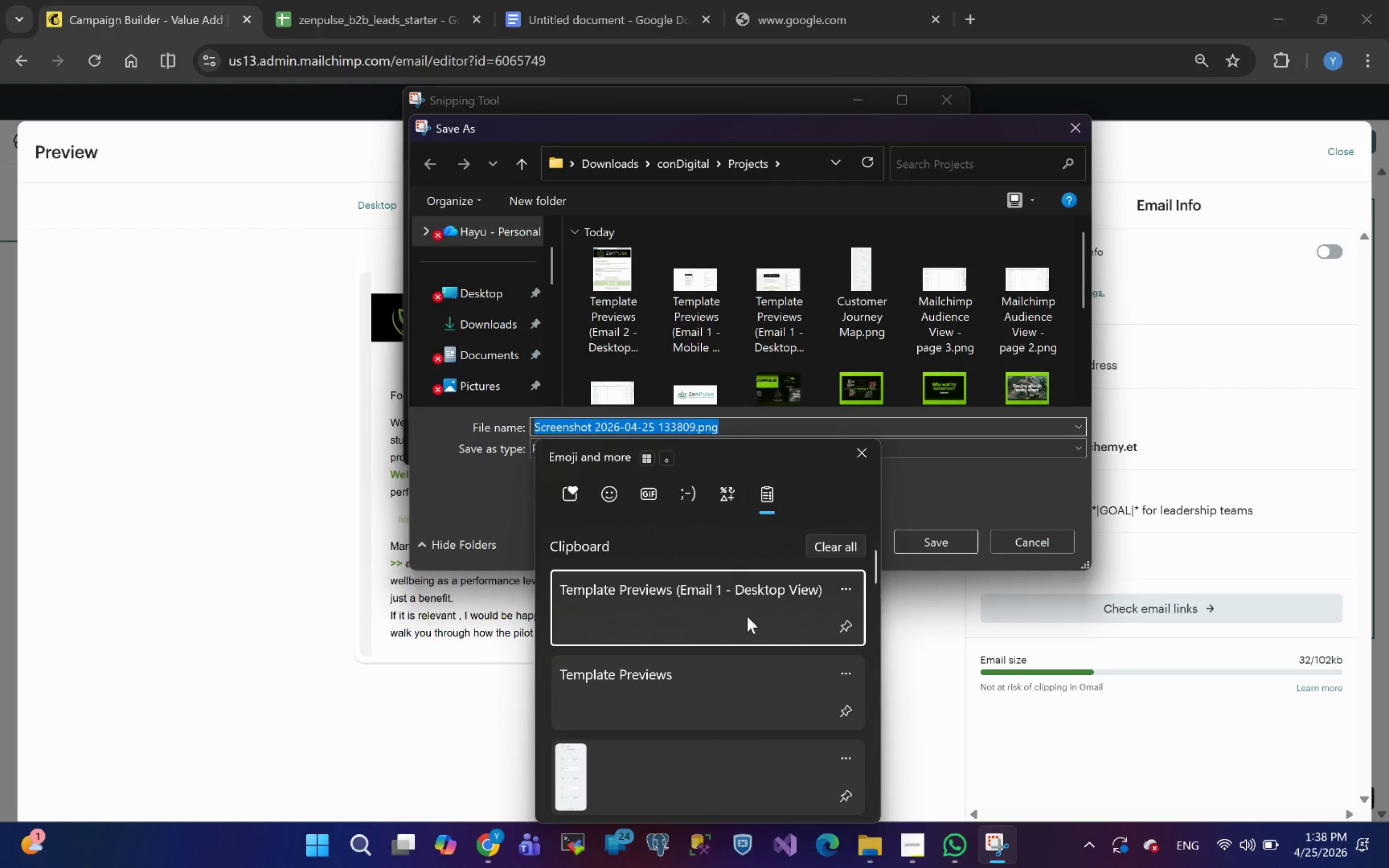 
key(Control+V)
 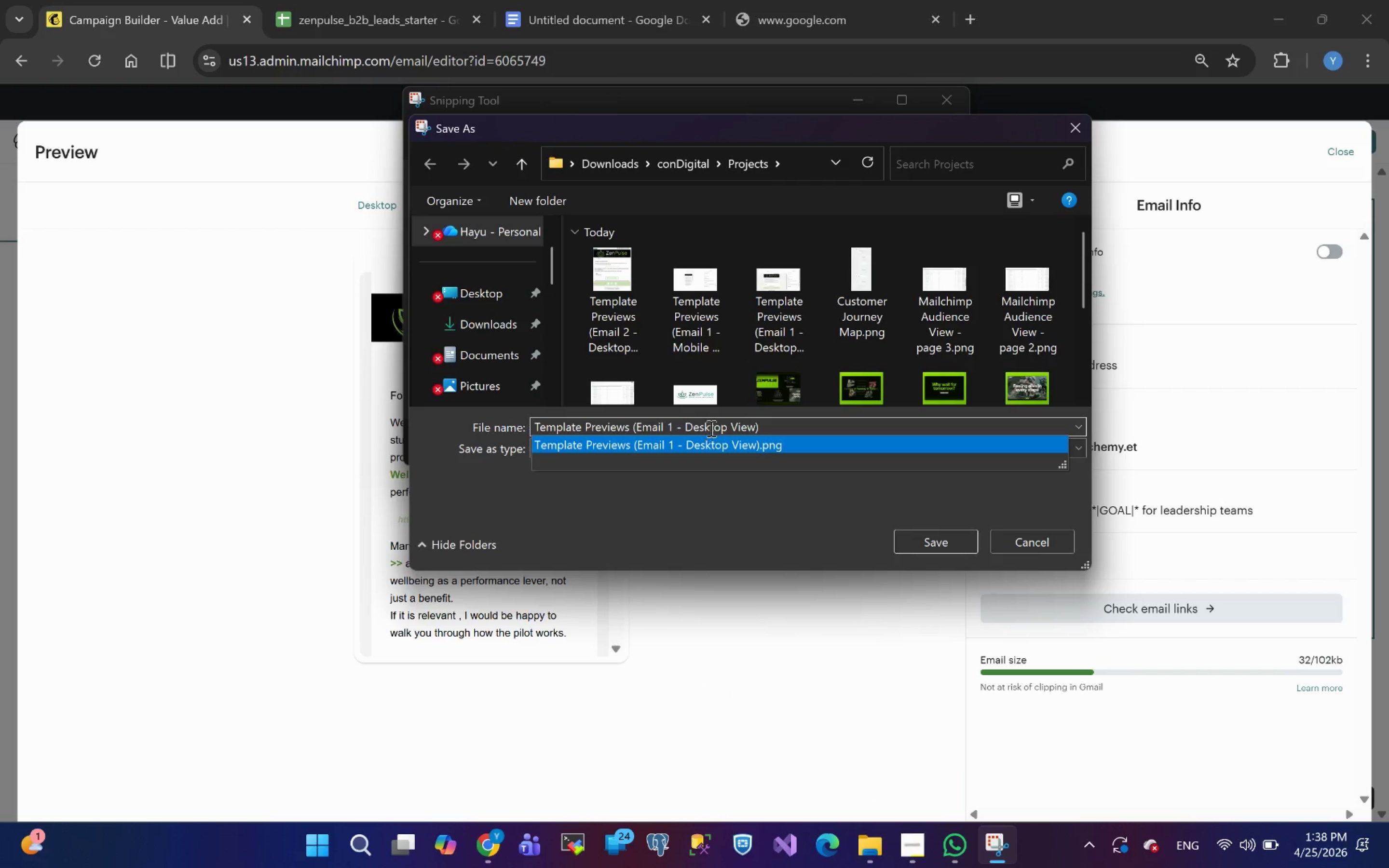 
double_click([709, 427])
 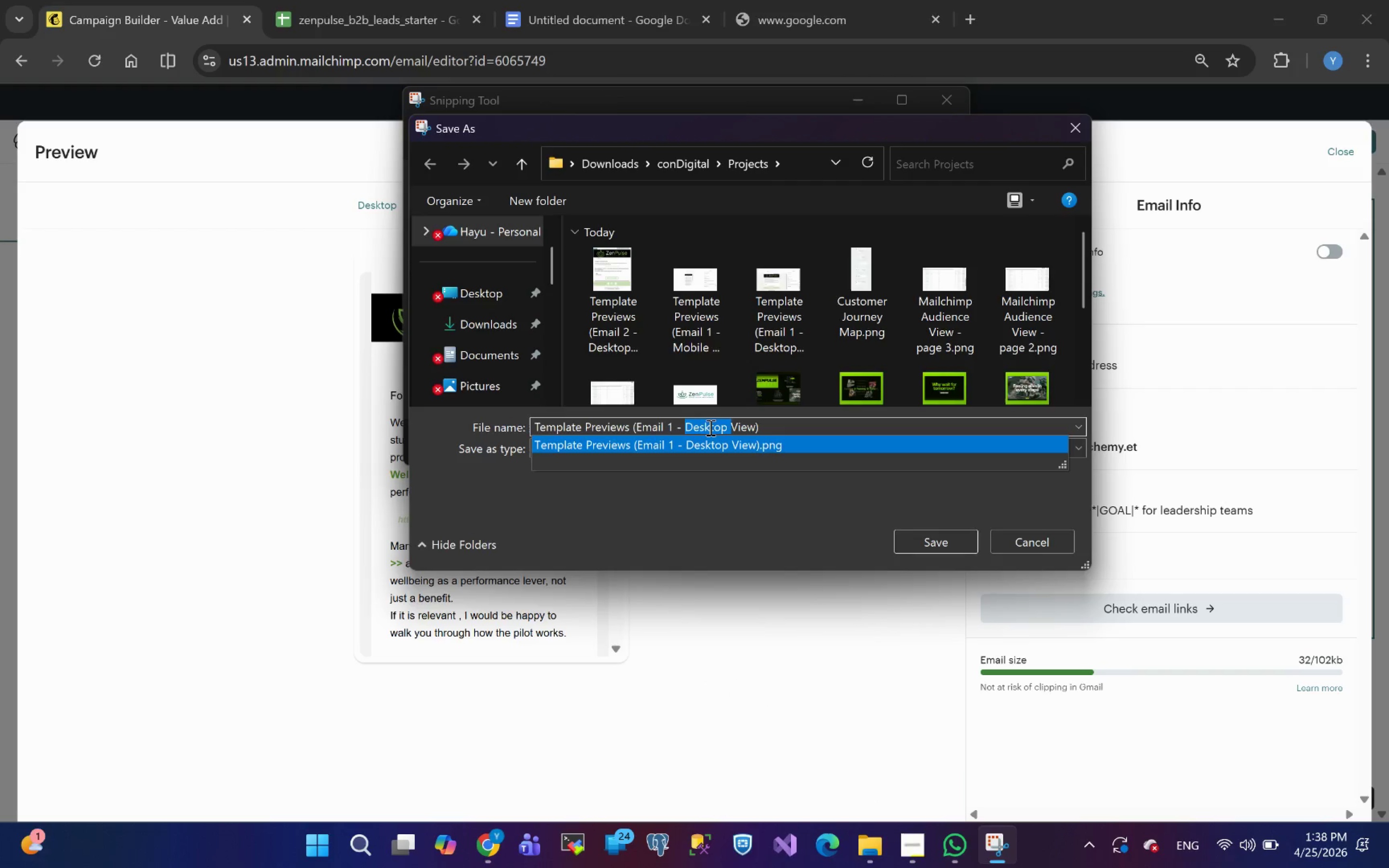 
type(Mobile )
 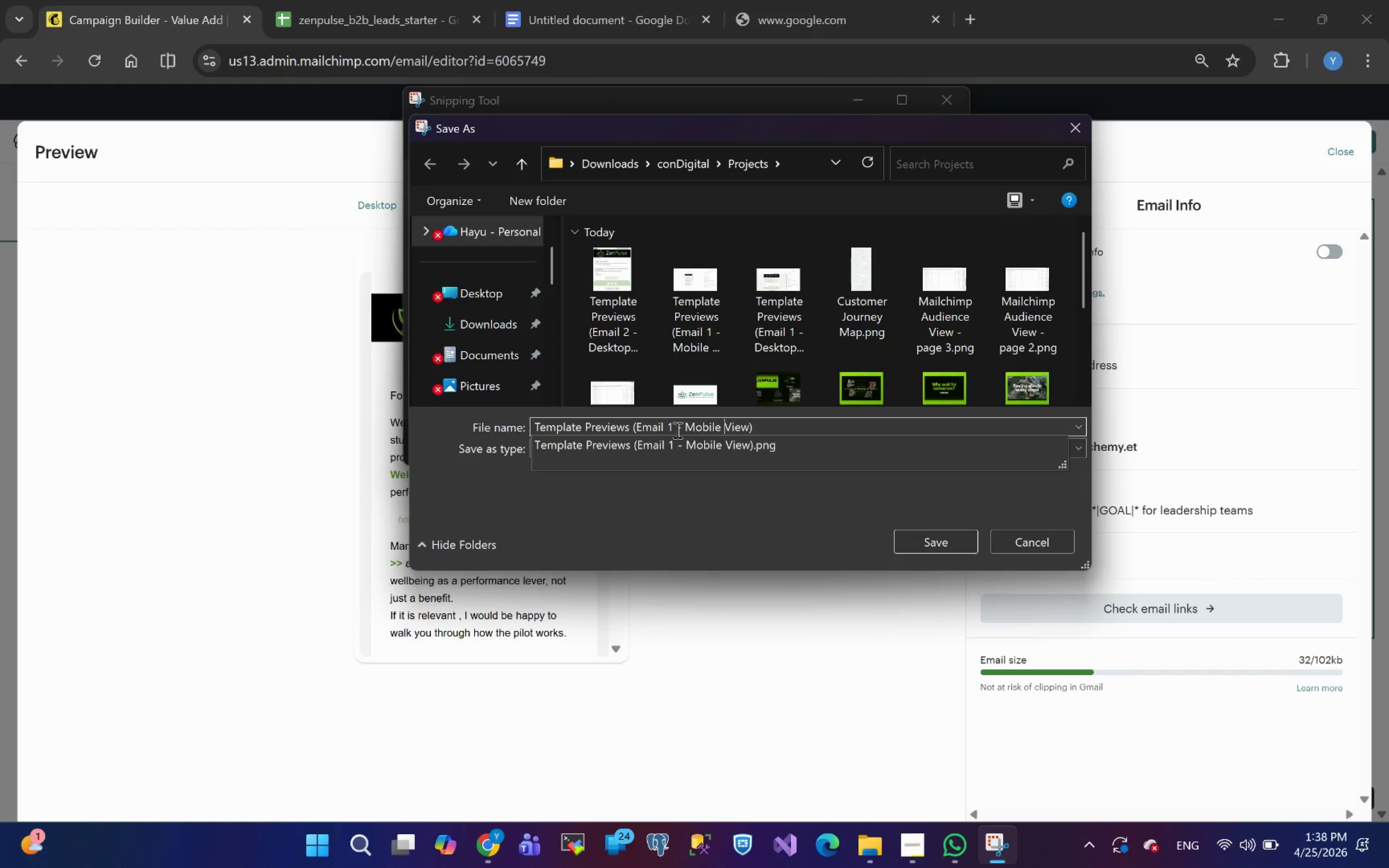 
left_click([674, 428])
 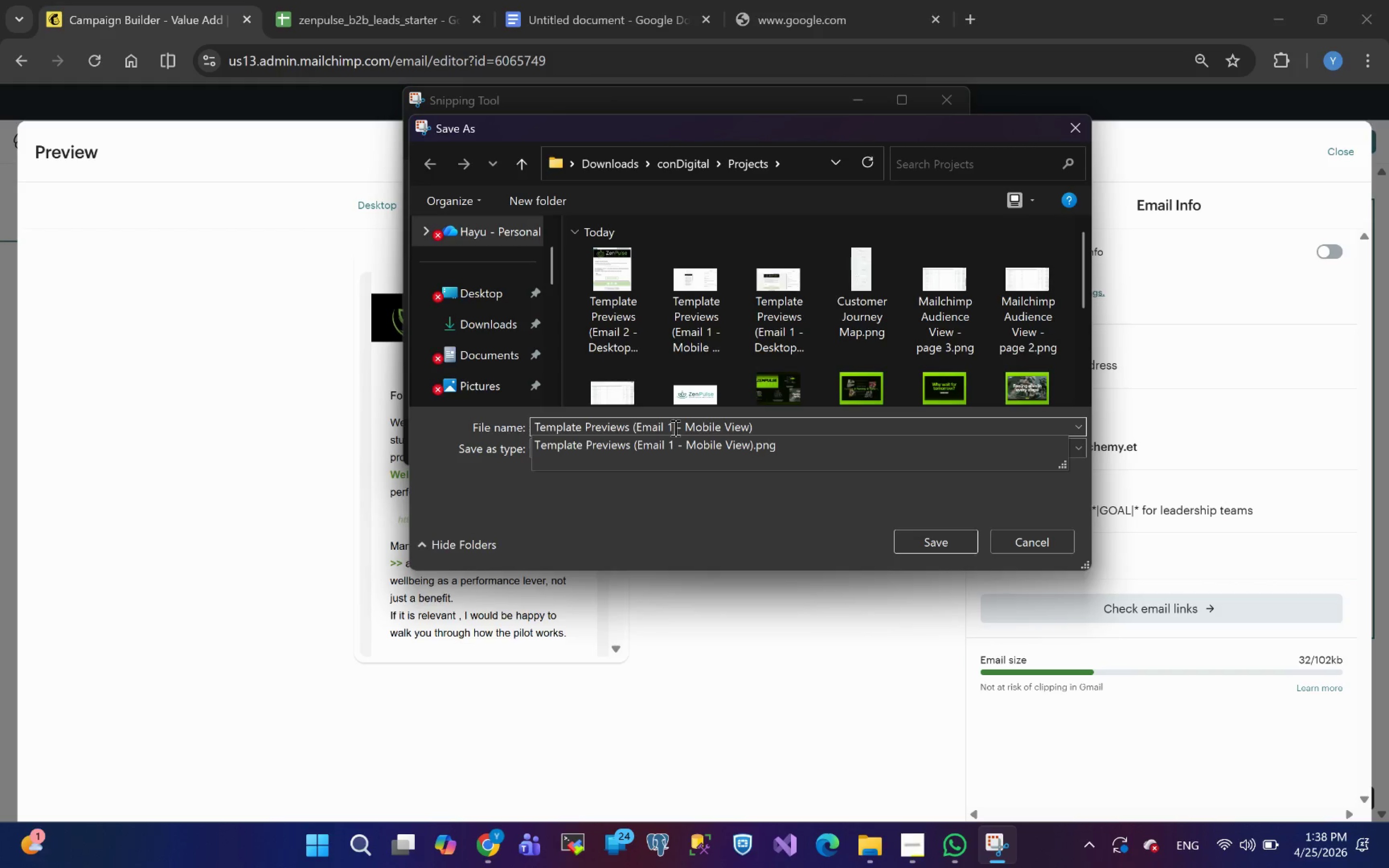 
key(Backspace)
 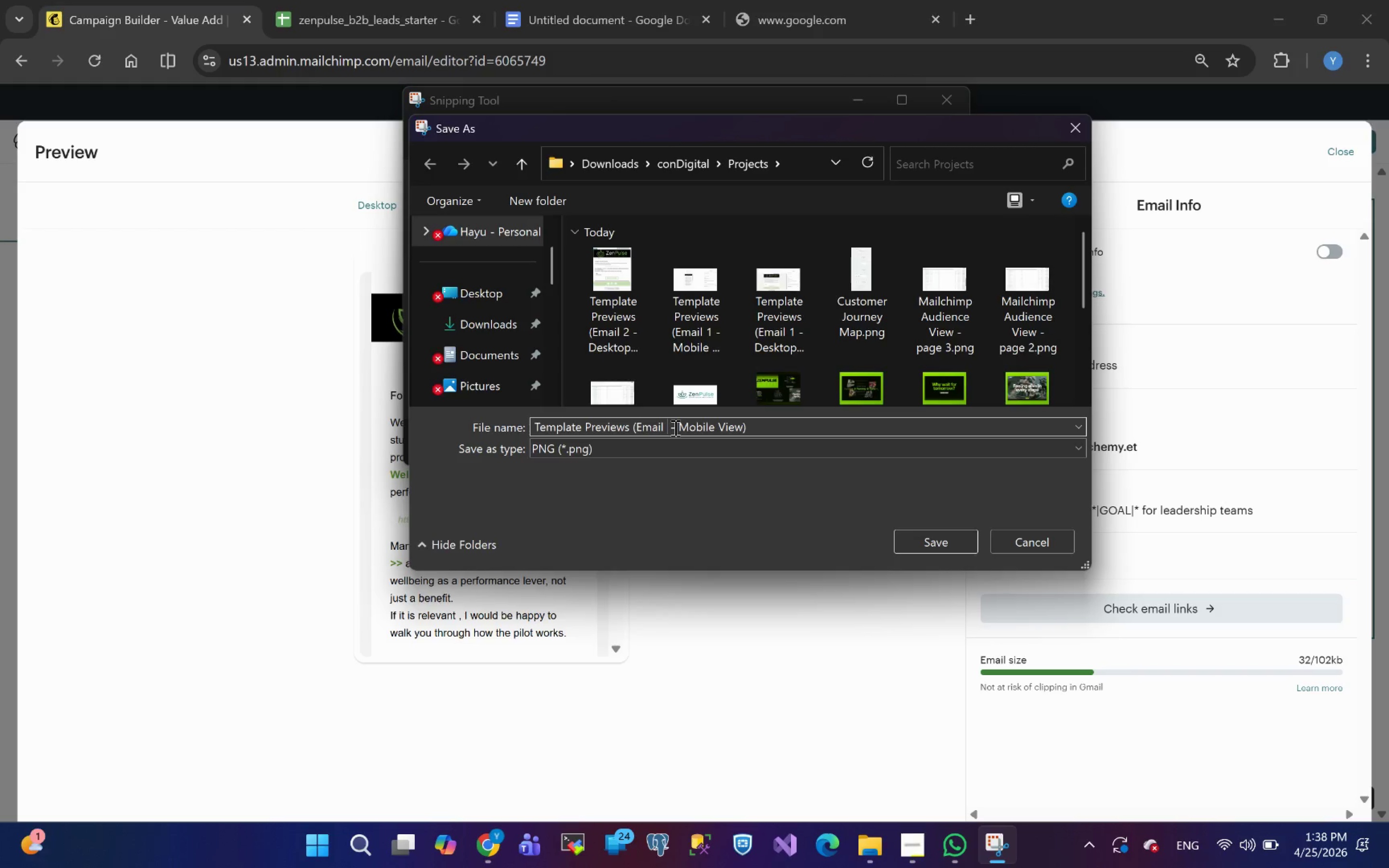 
key(2)
 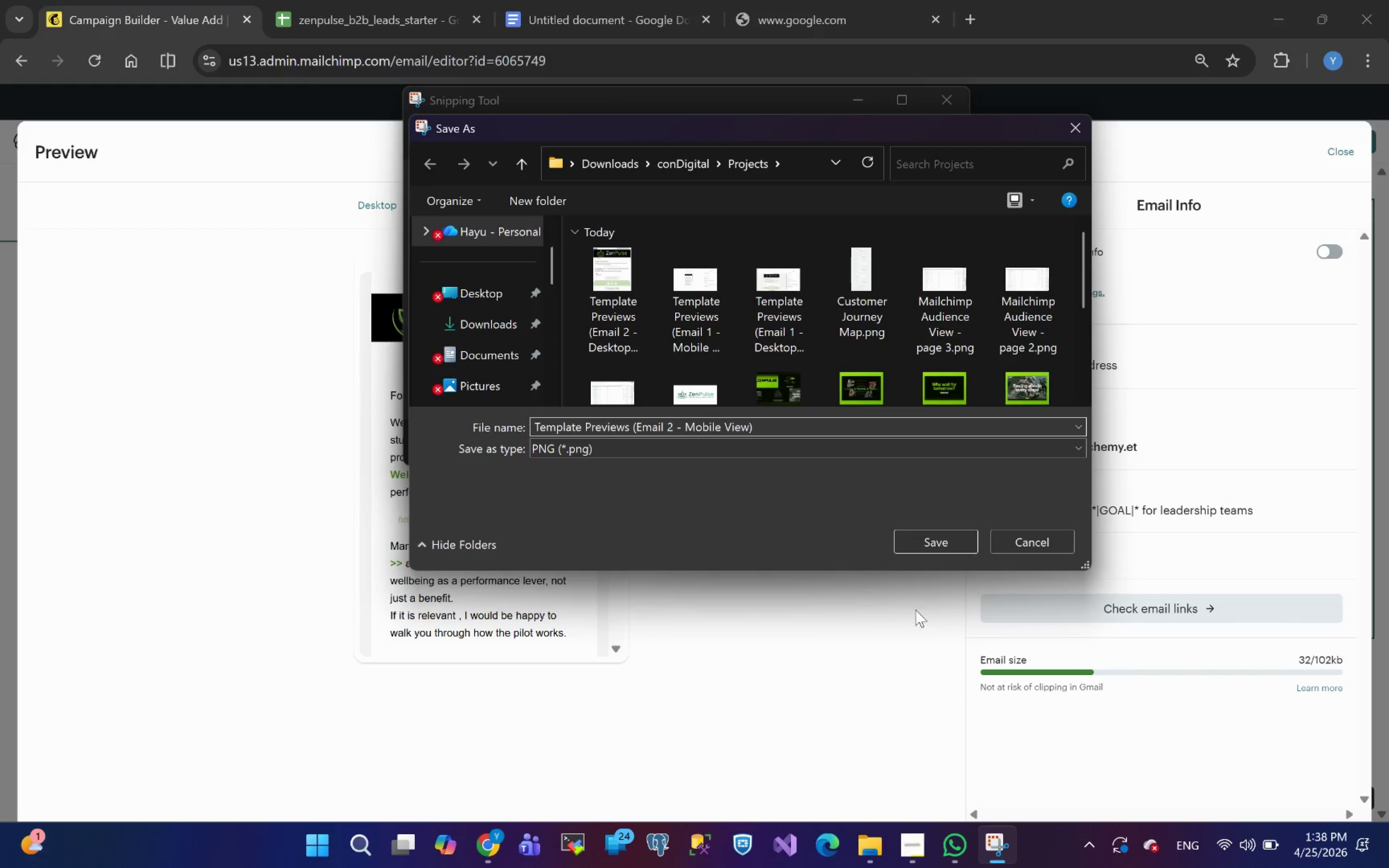 
left_click([934, 544])
 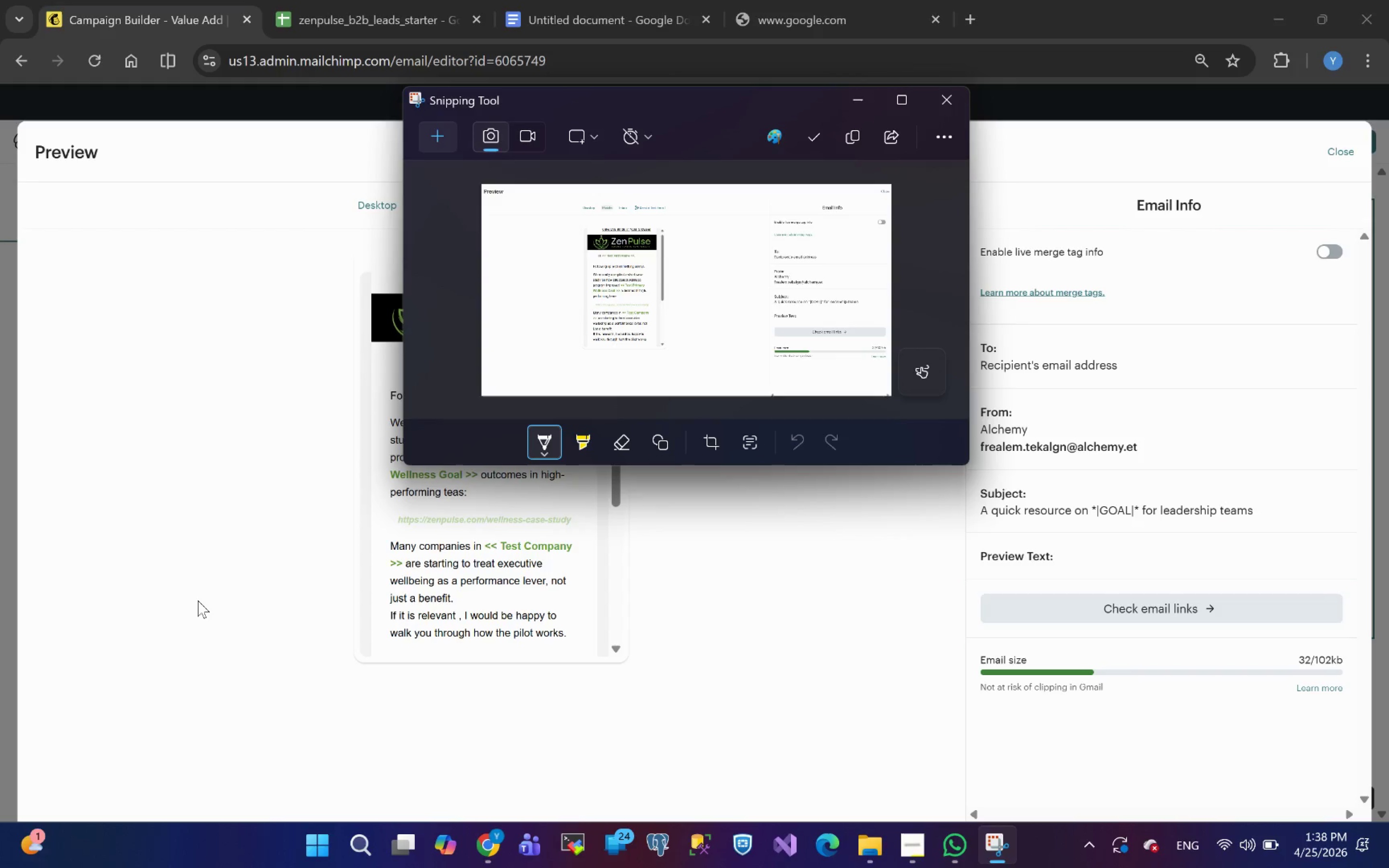 
left_click([198, 600])
 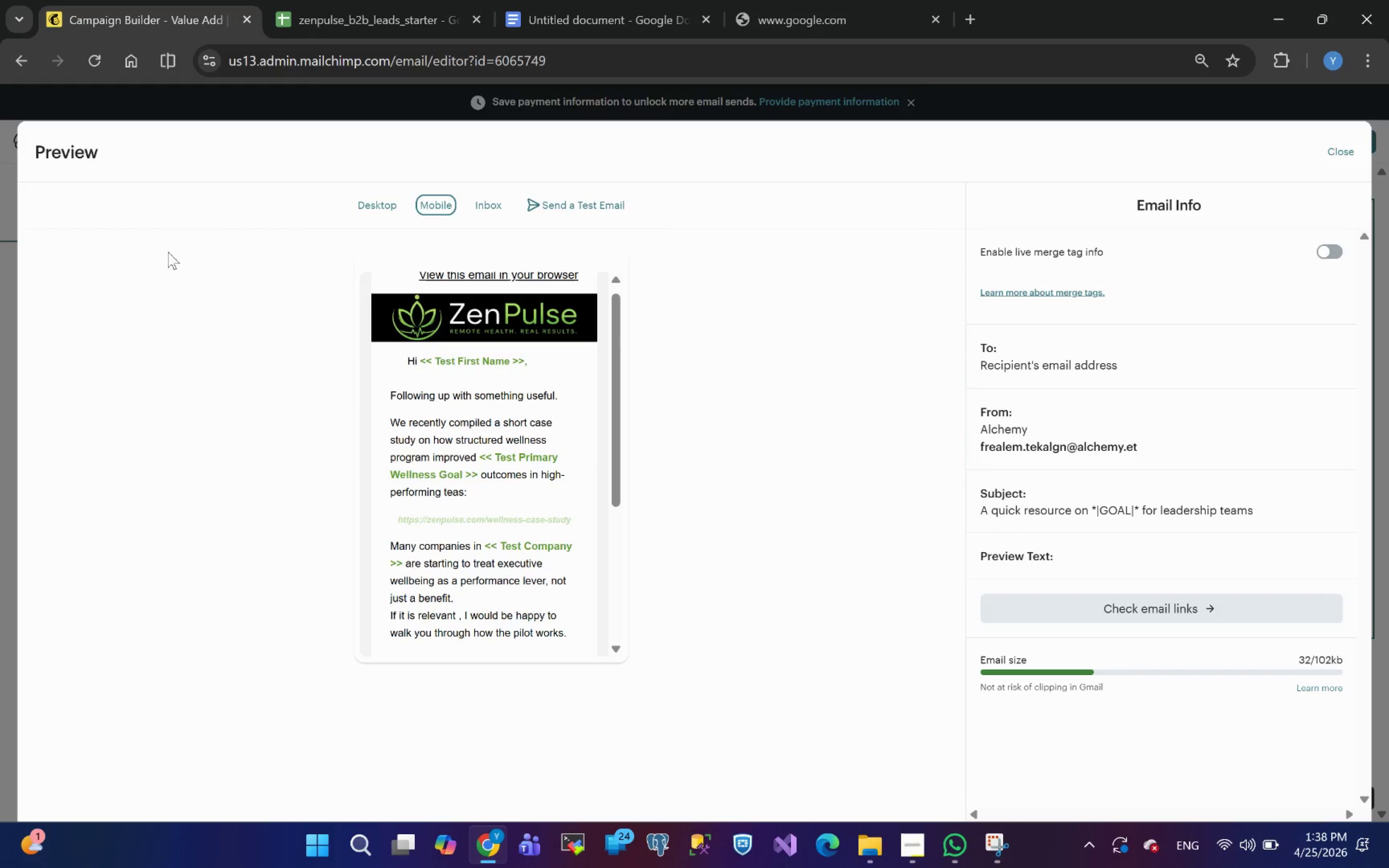 
left_click([381, 204])
 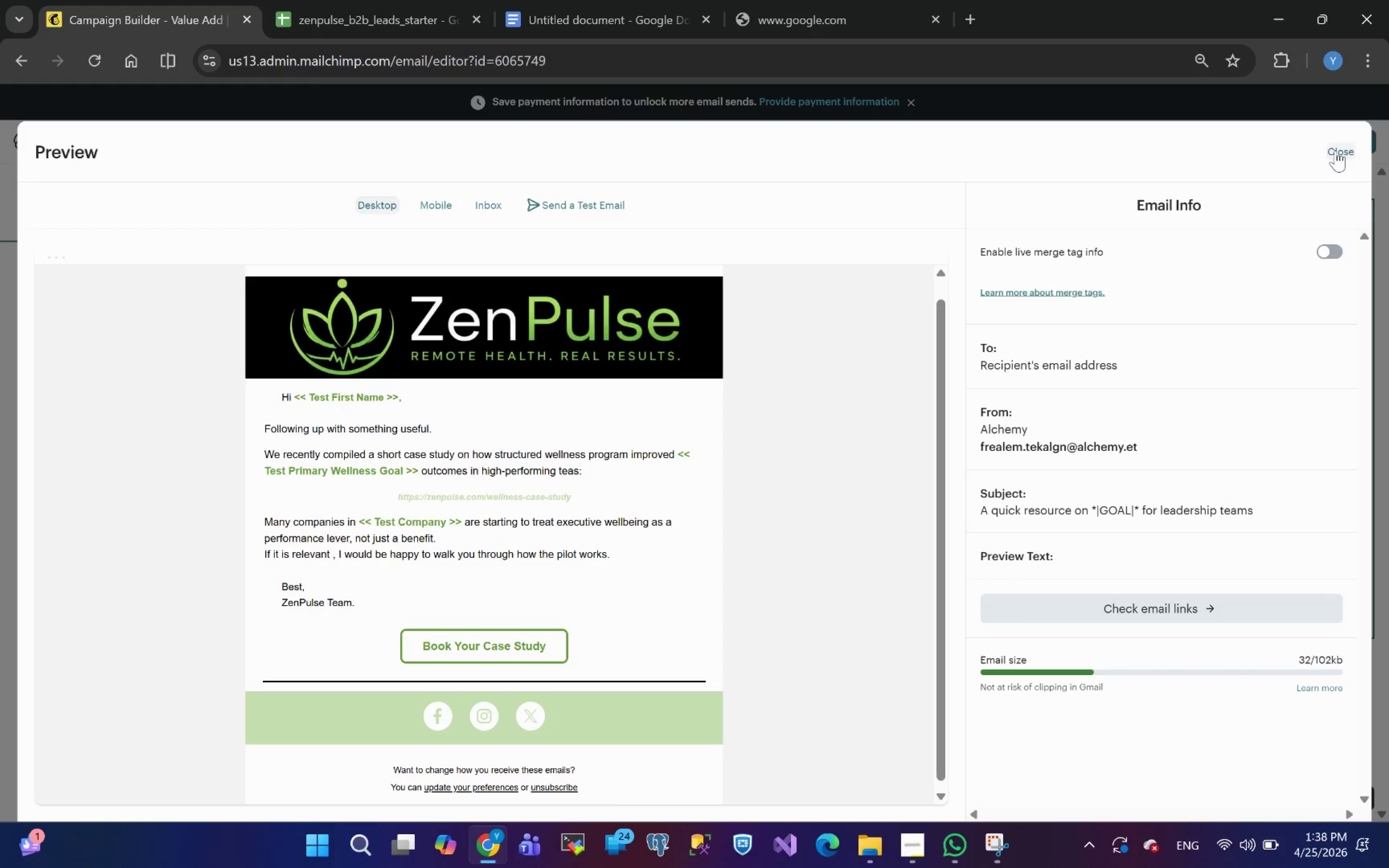 
wait(7.56)
 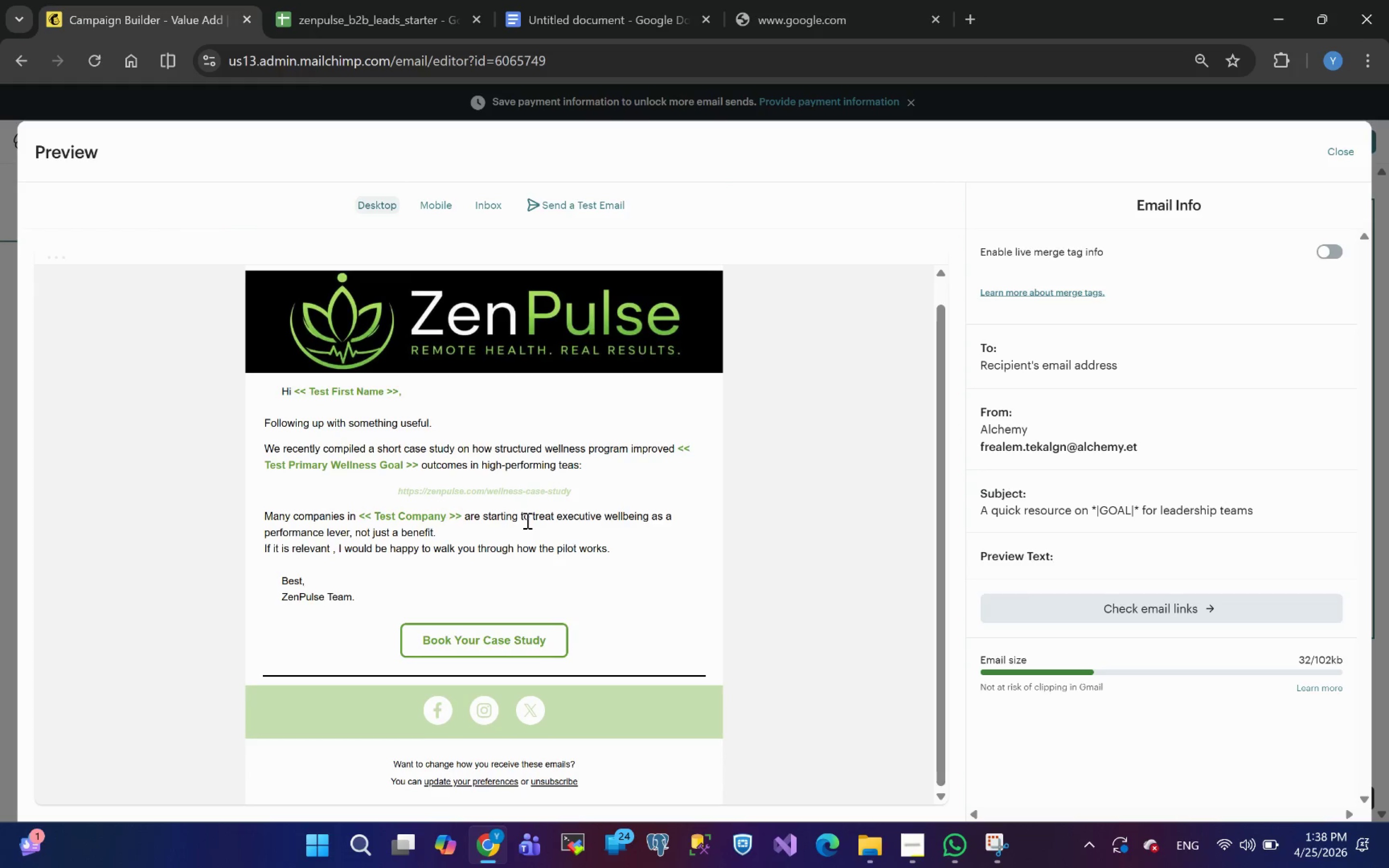 
left_click([1335, 150])
 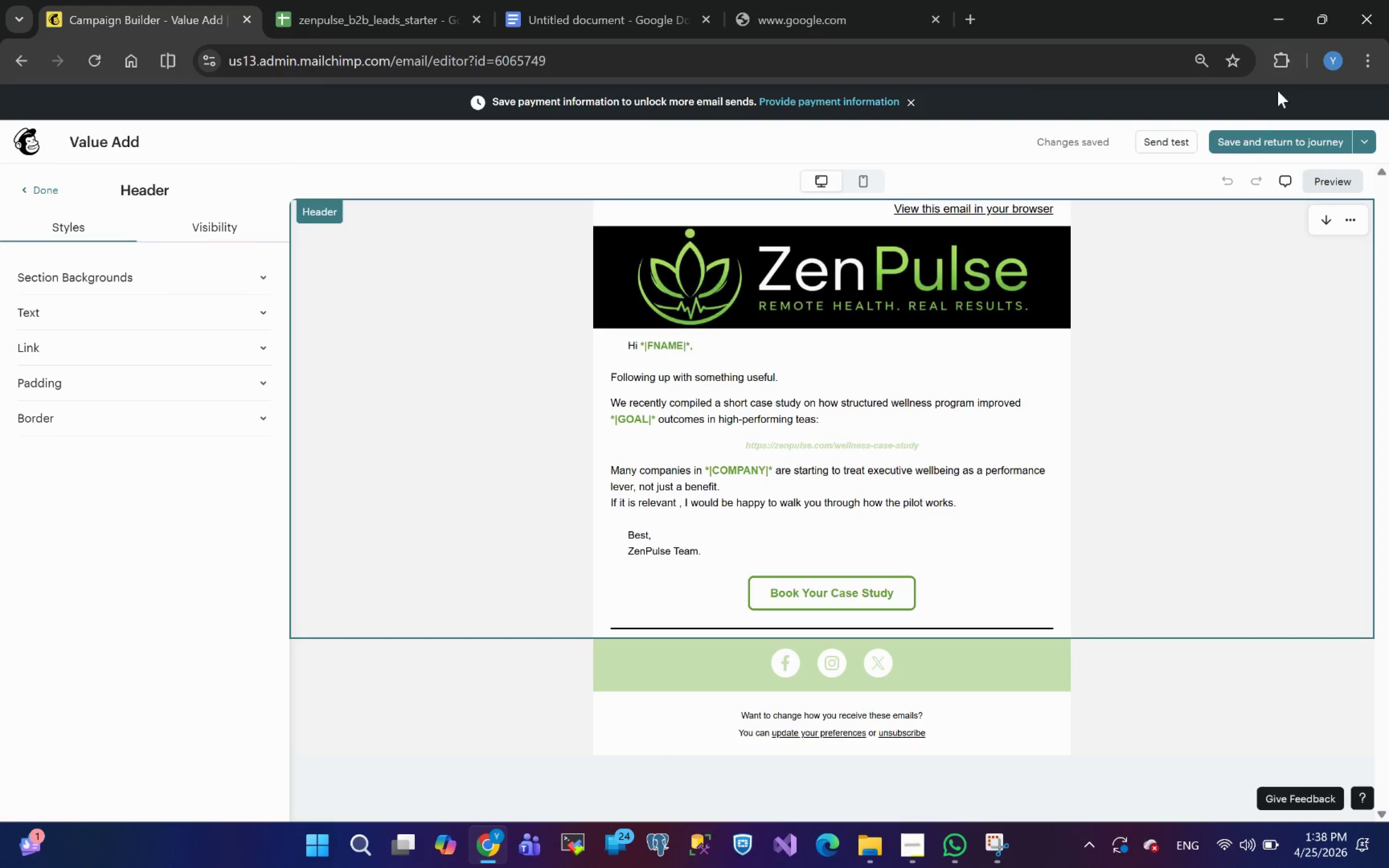 
left_click([1230, 149])
 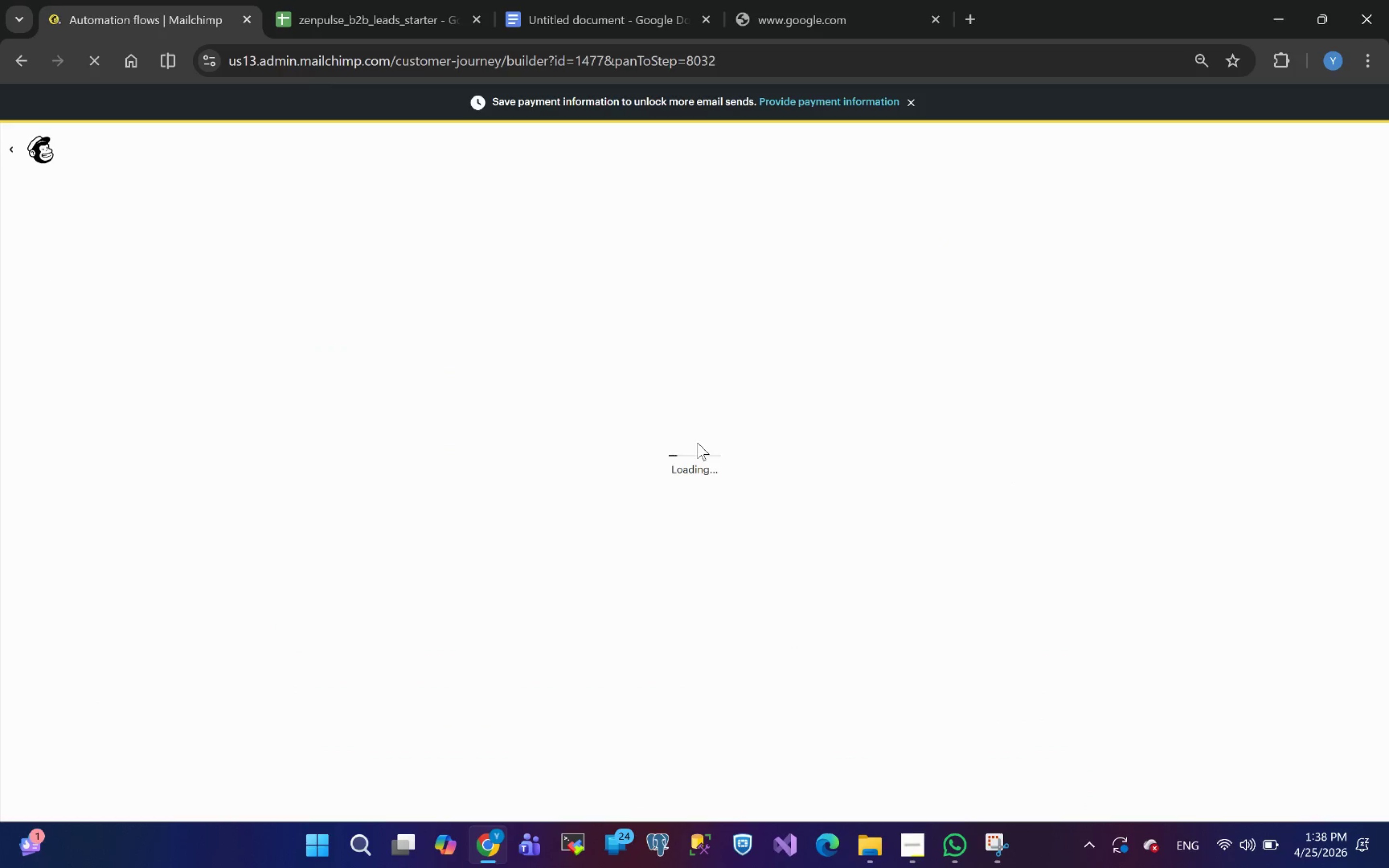 
wait(7.44)
 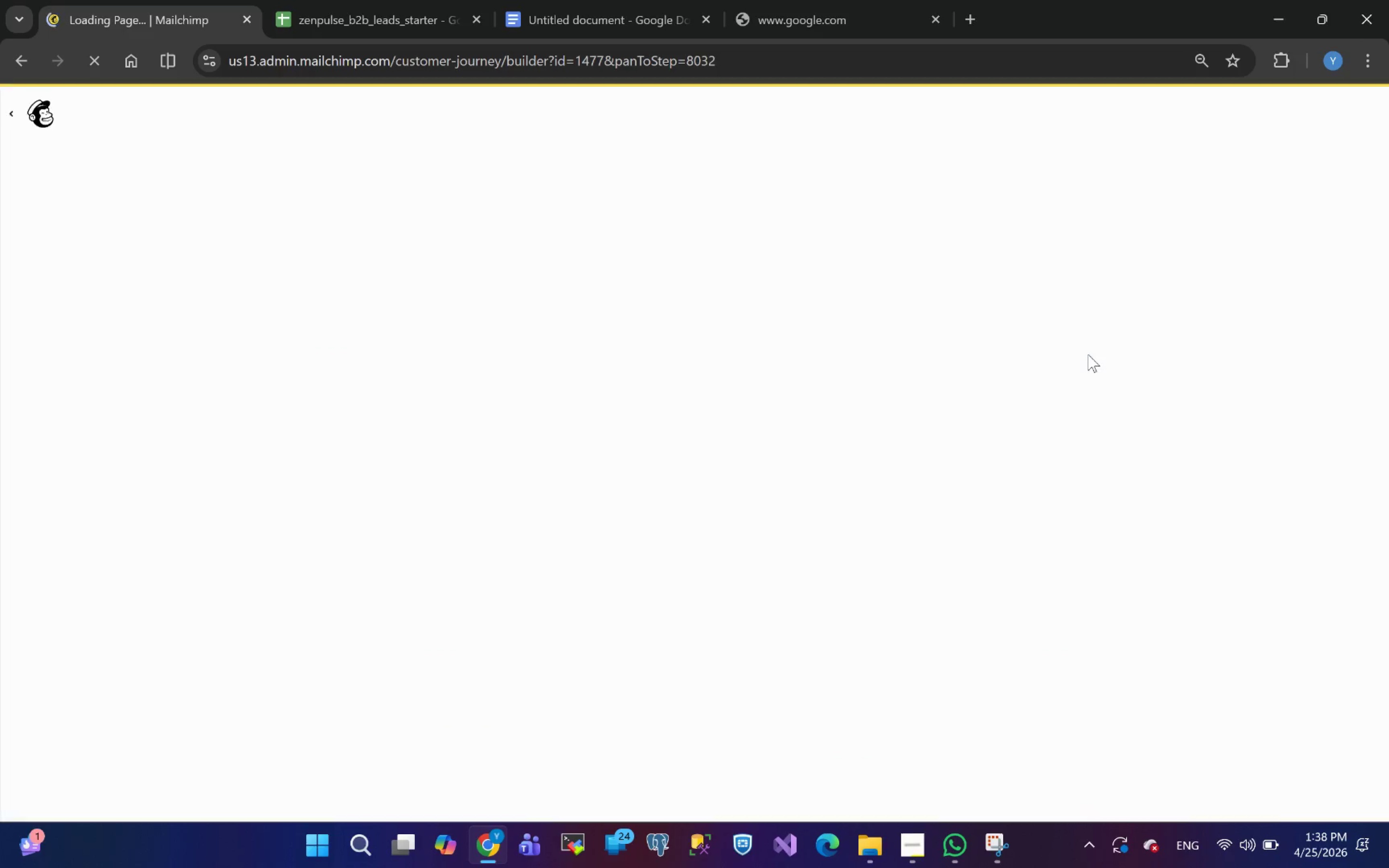 
left_click([989, 396])
 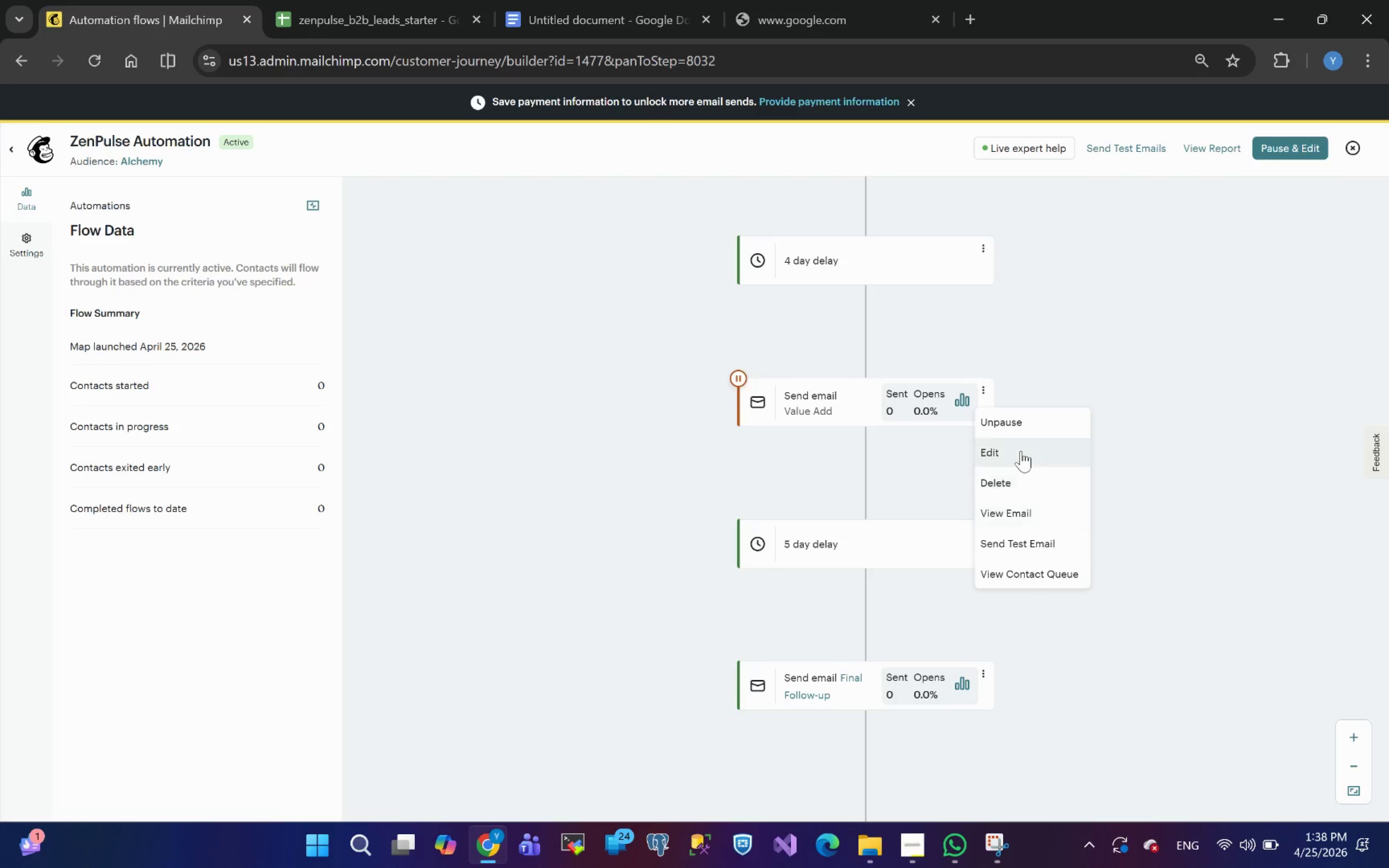 
wait(5.31)
 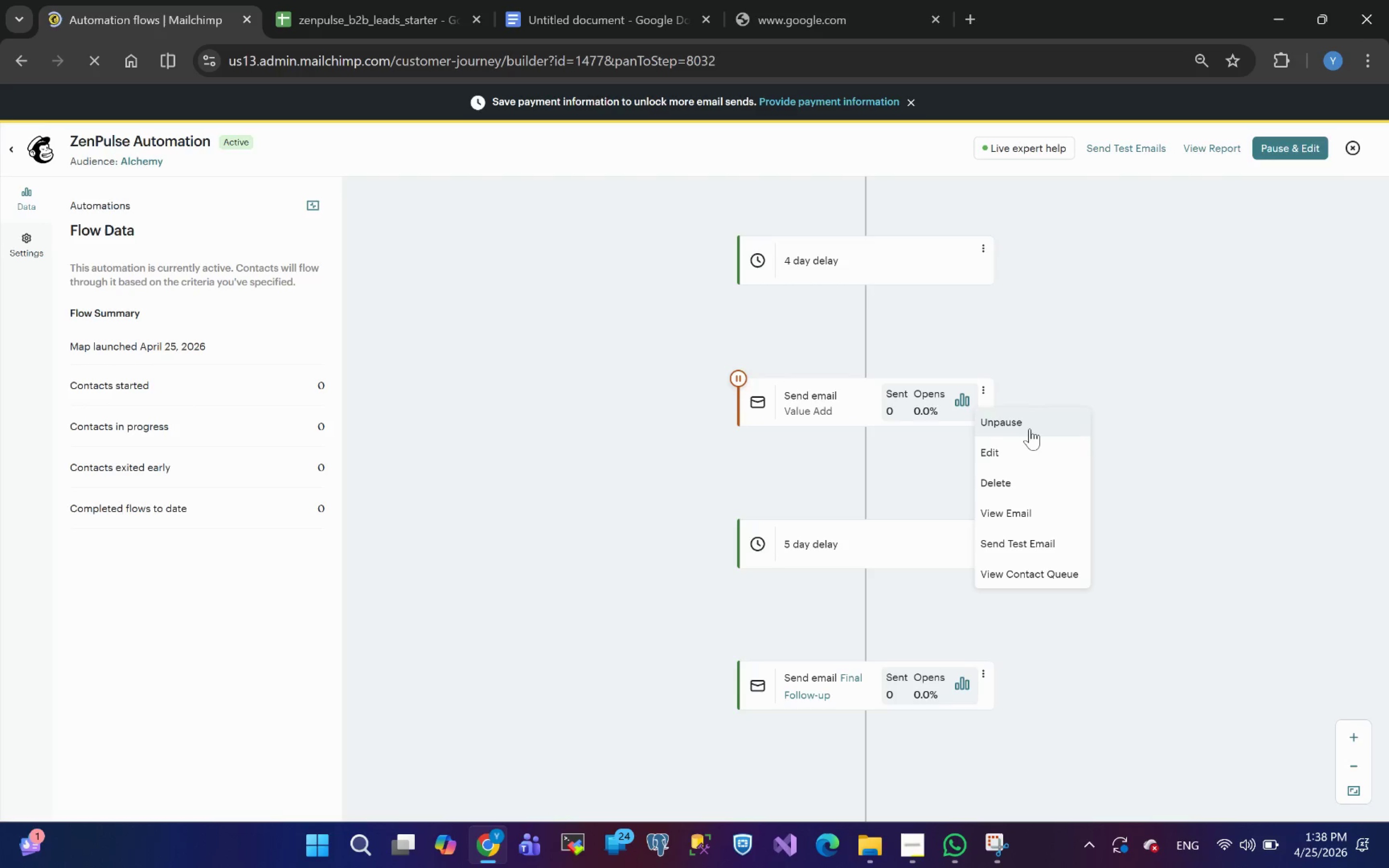 
left_click([1025, 426])
 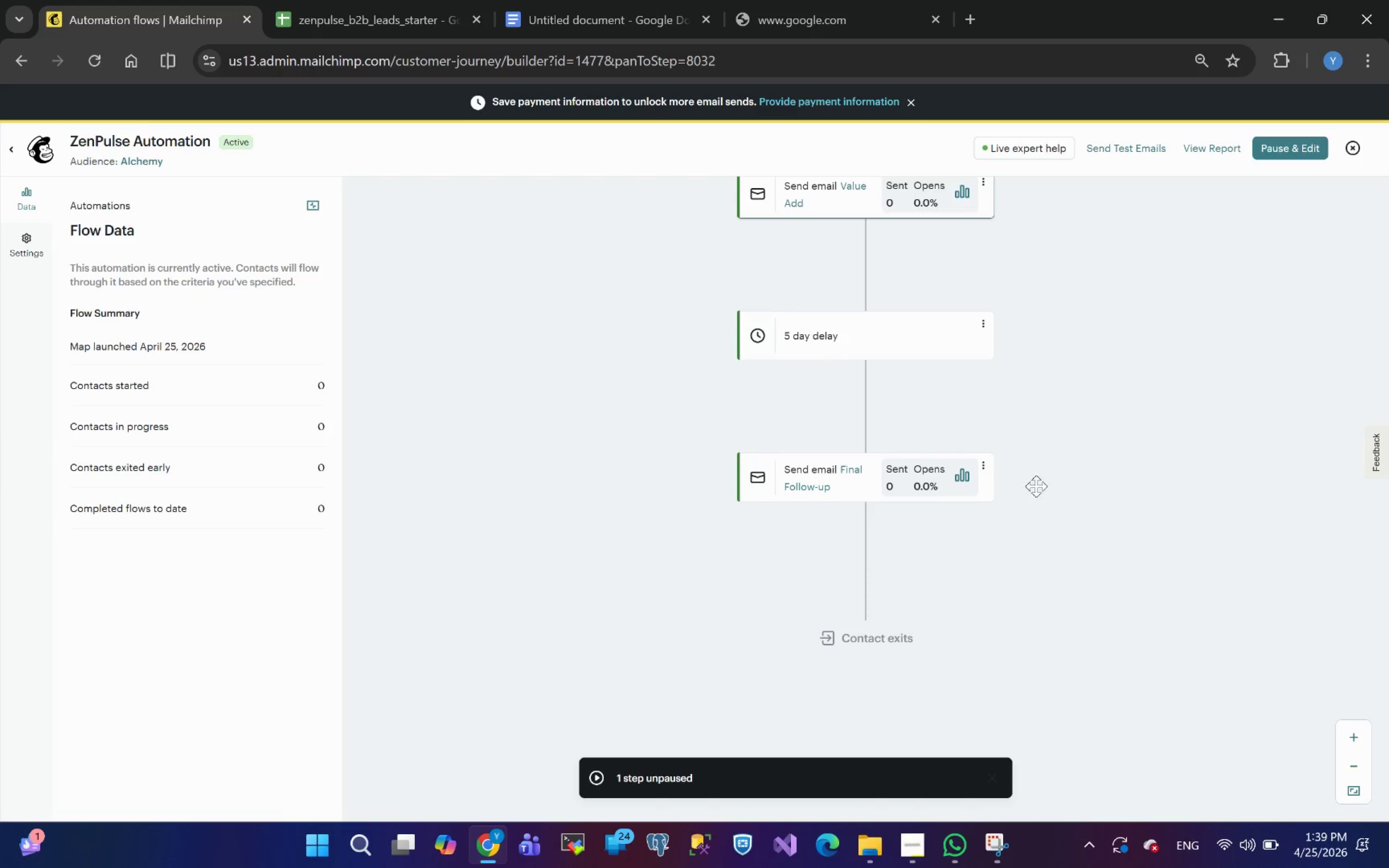 
left_click([988, 467])
 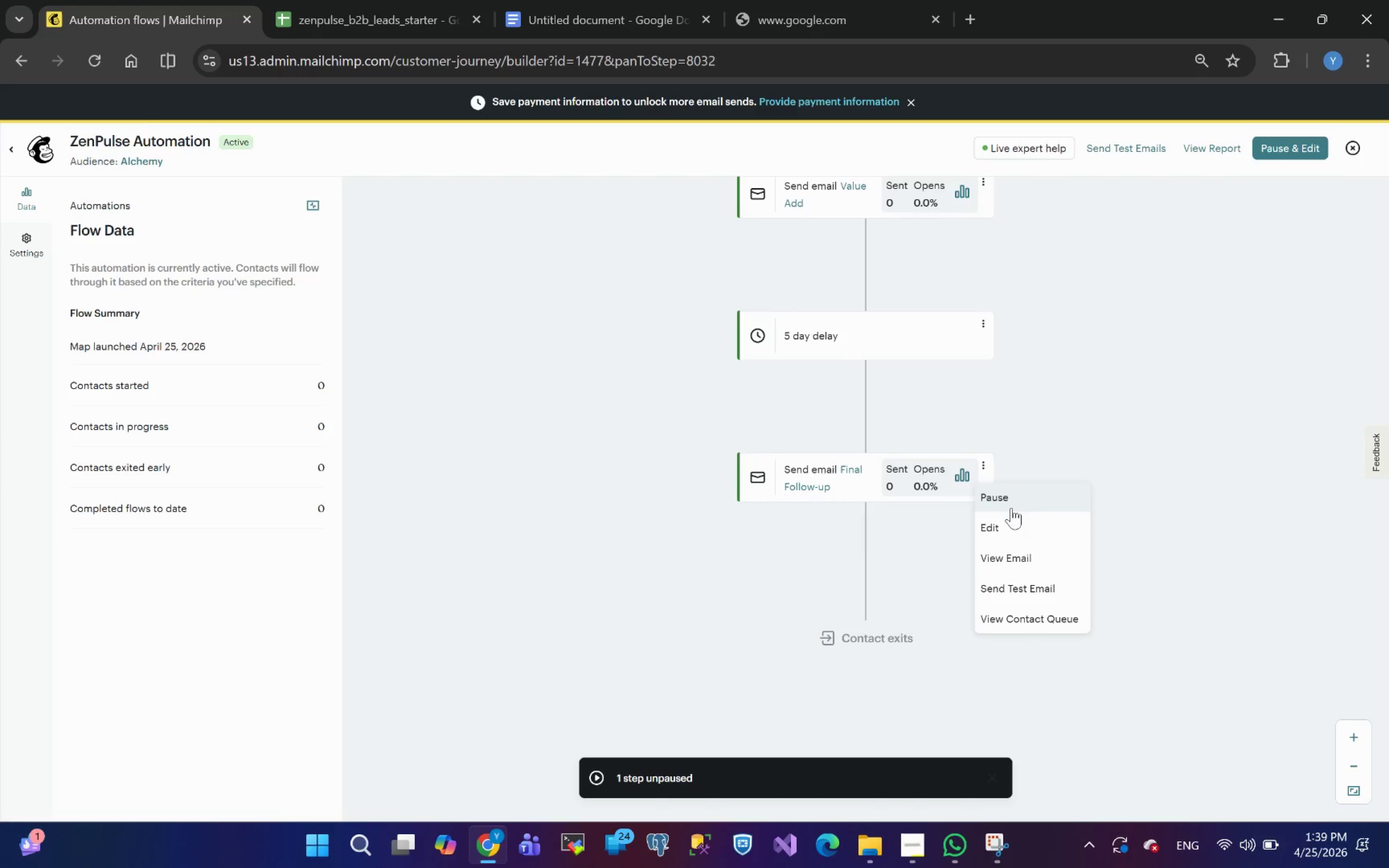 
left_click([999, 524])
 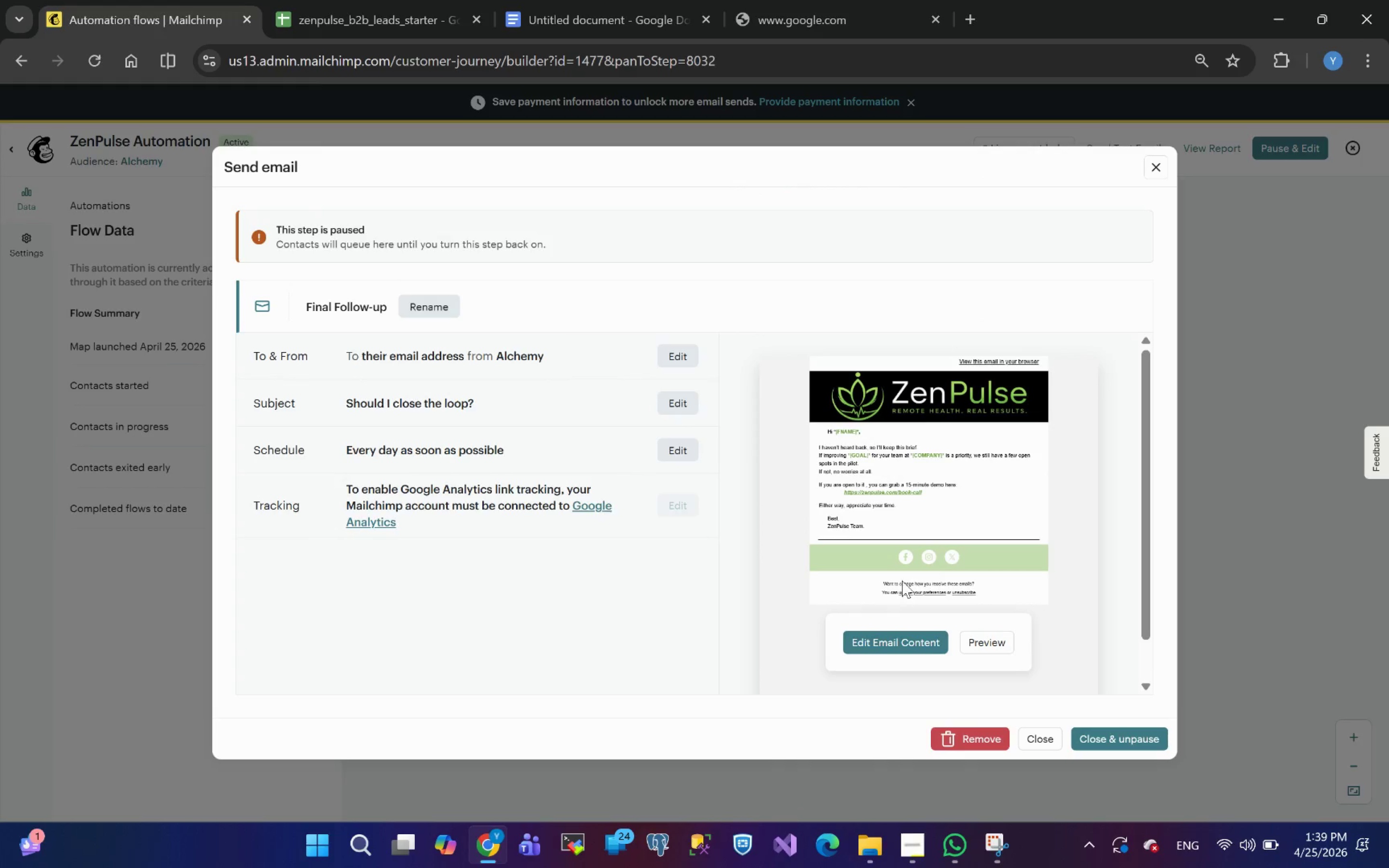 
left_click([881, 645])
 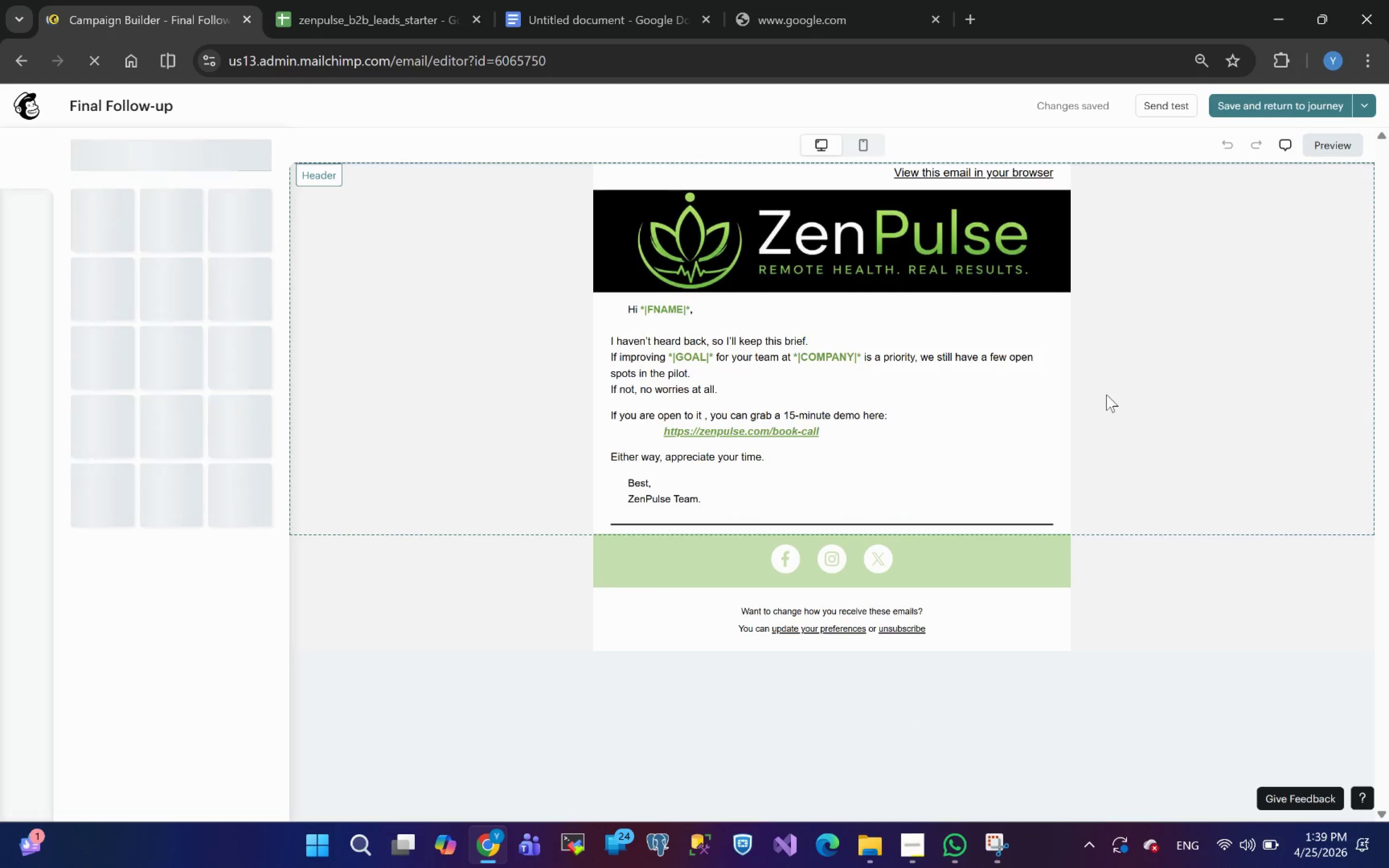 
wait(14.13)
 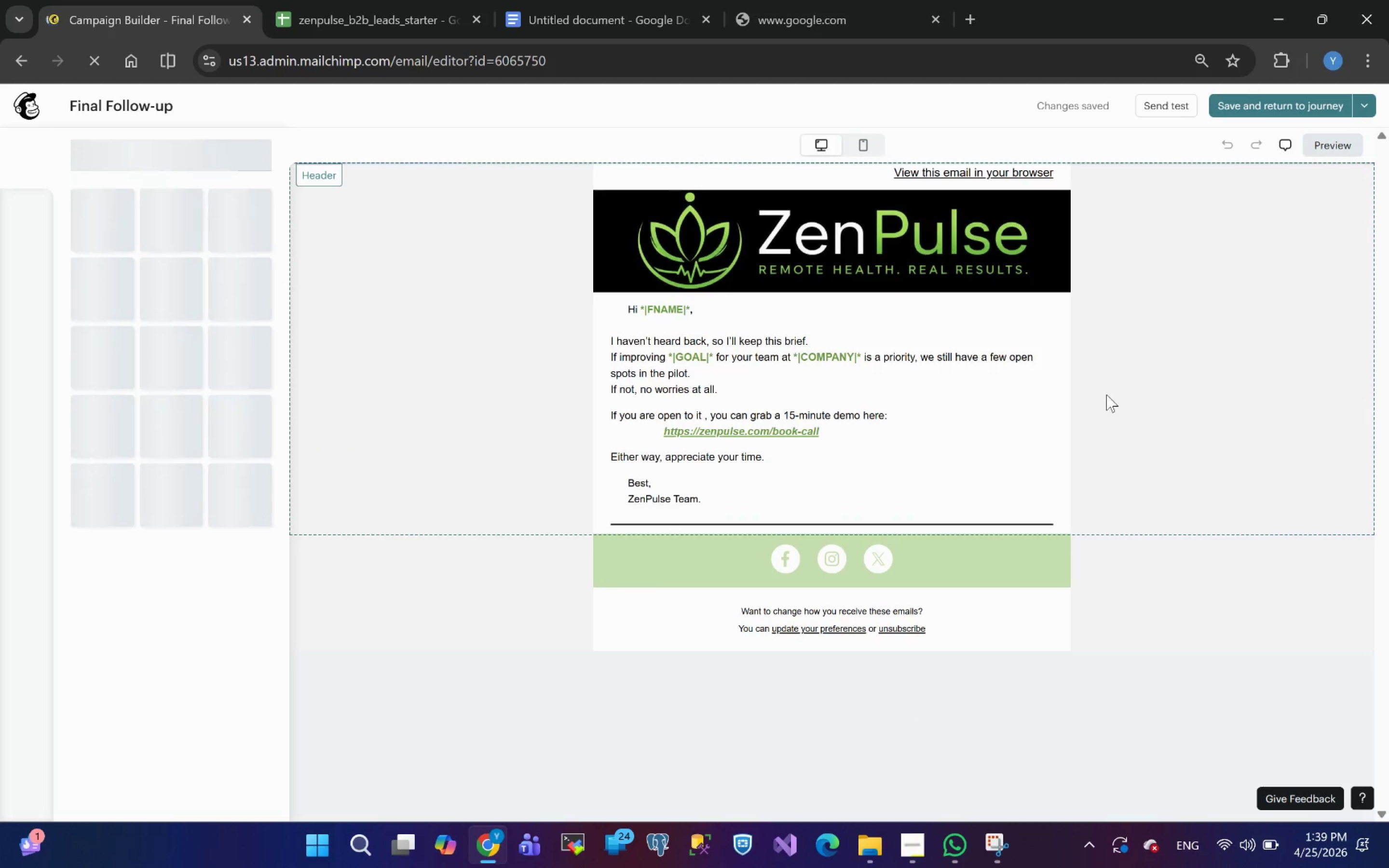 
left_click([1341, 182])
 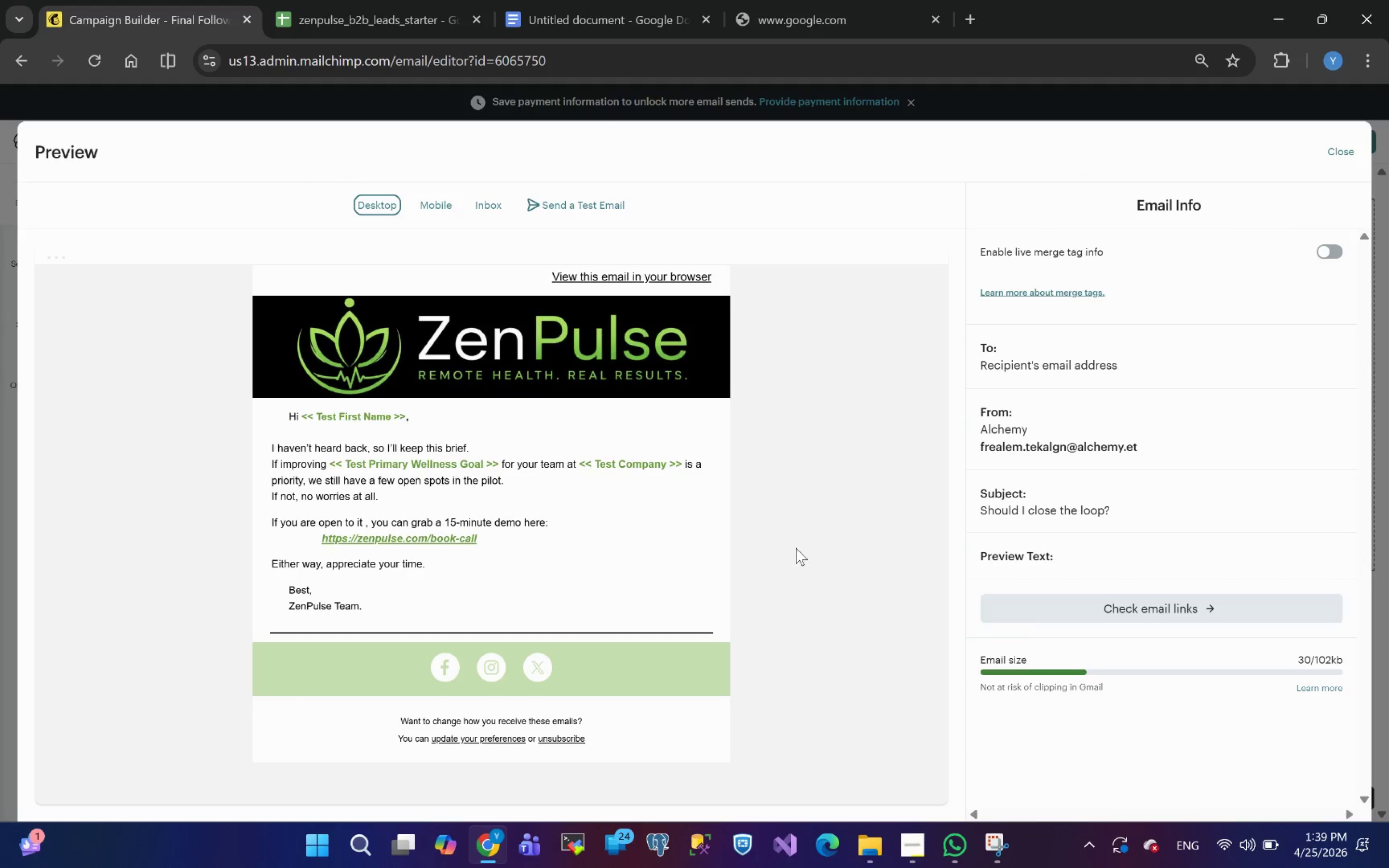 
wait(5.79)
 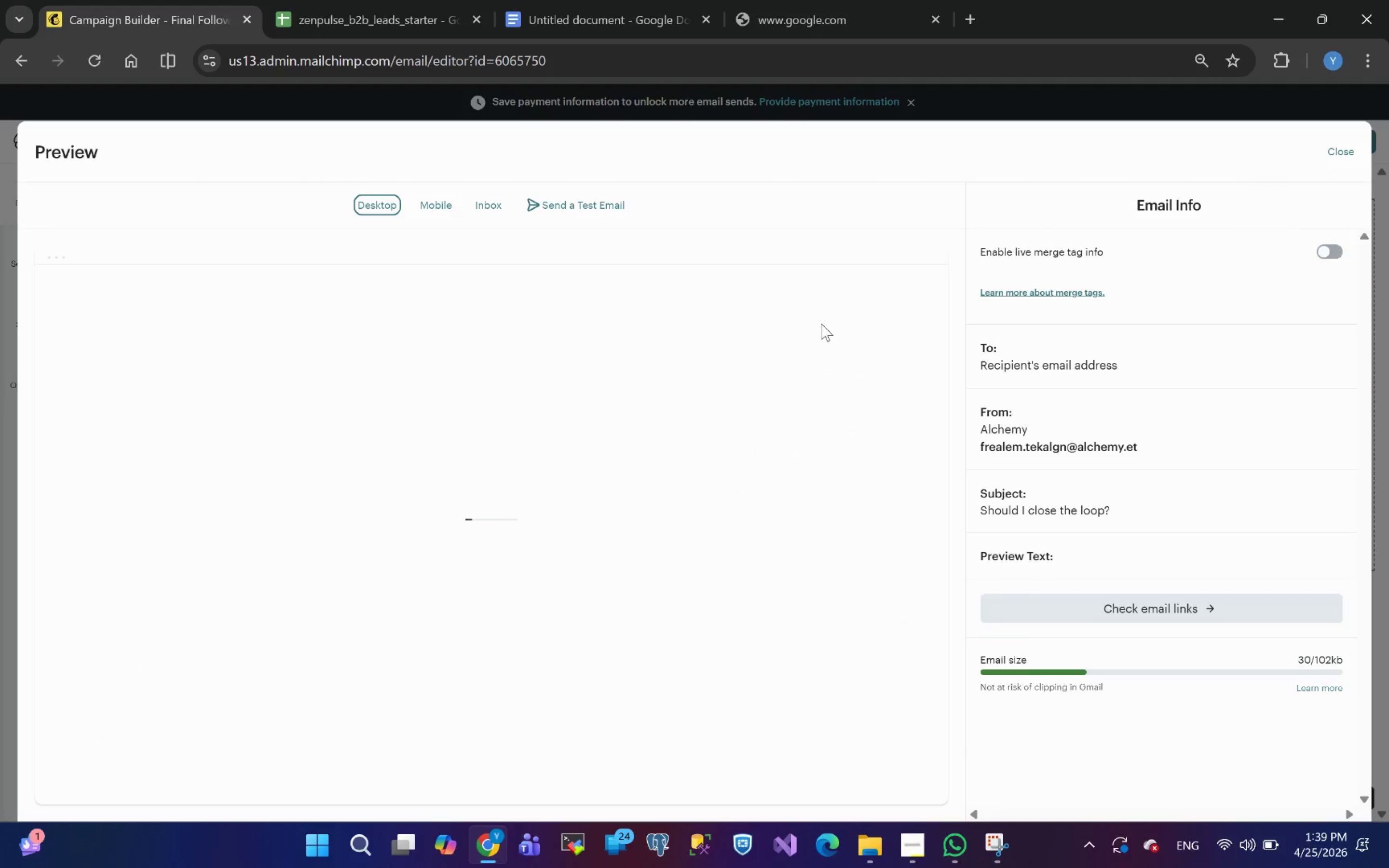 
left_click([1195, 59])
 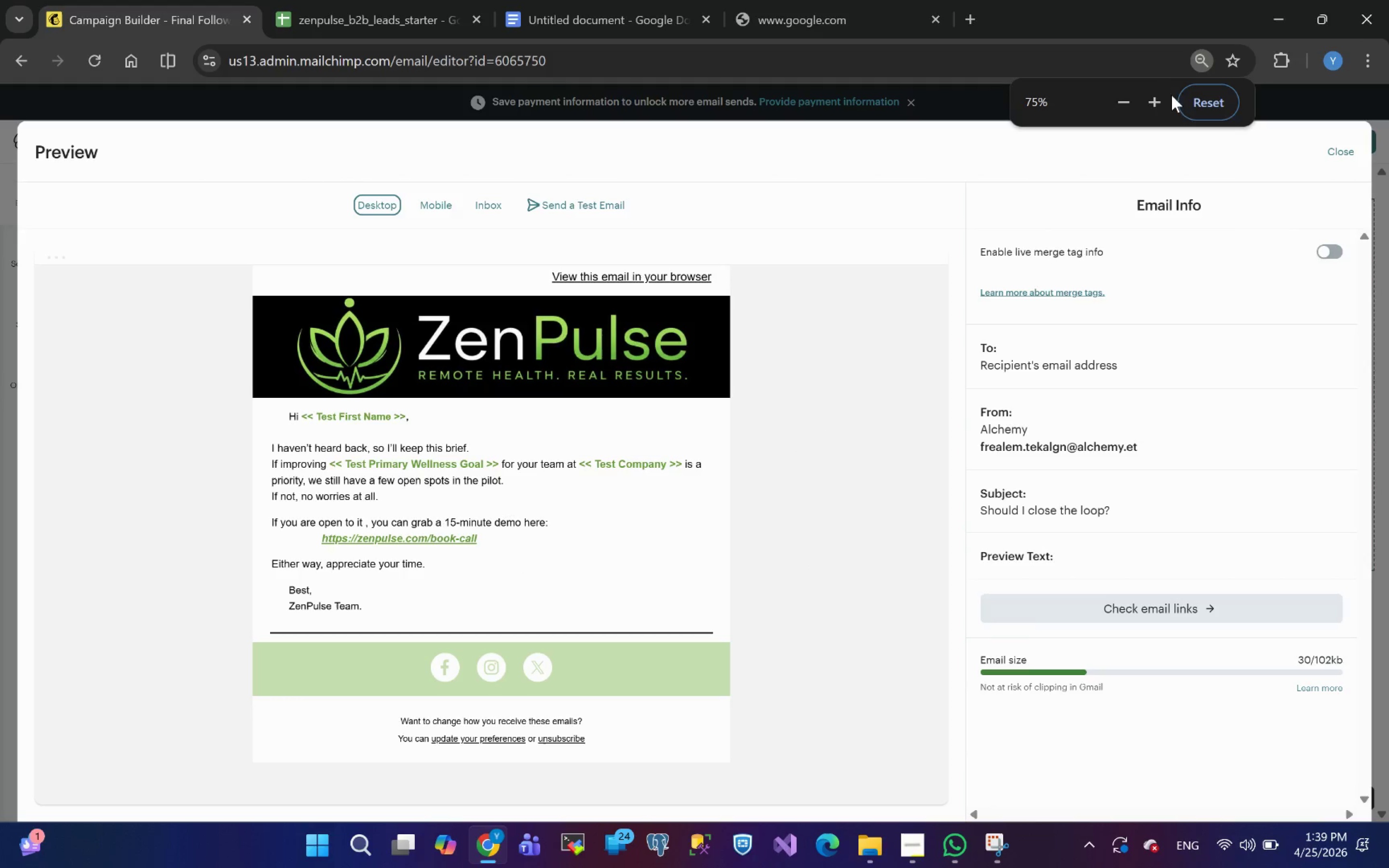 
left_click([1156, 105])
 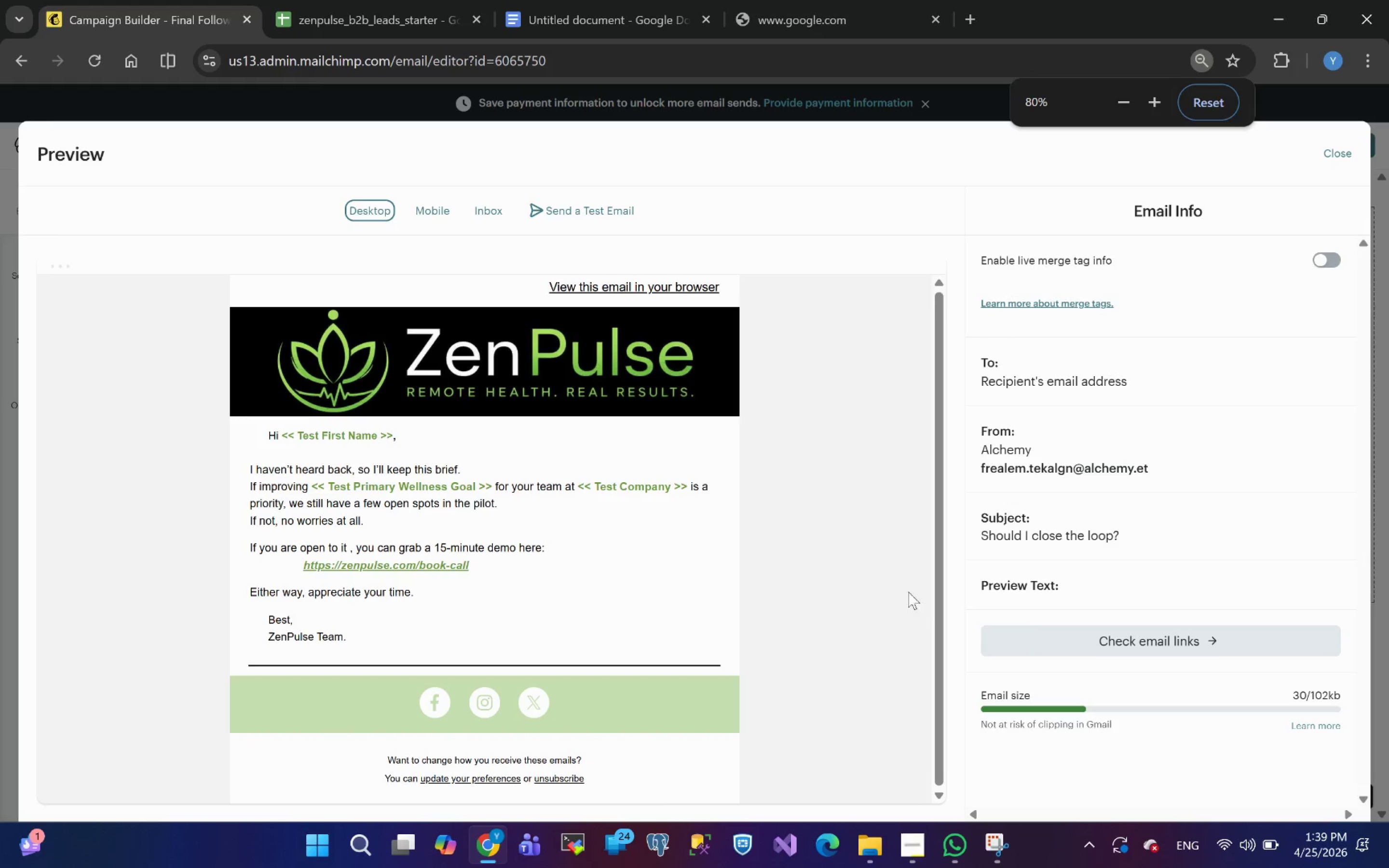 
left_click([991, 848])
 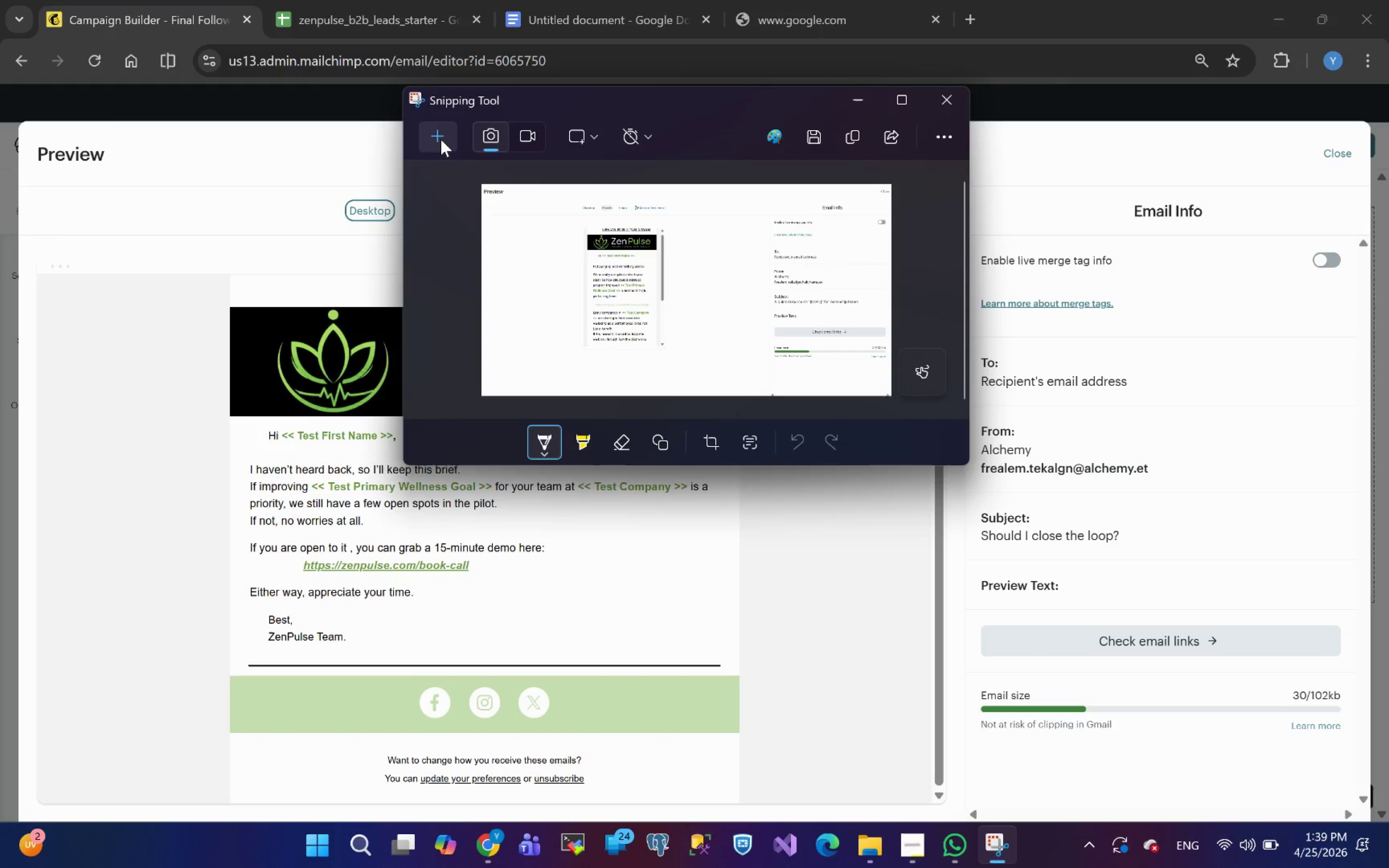 
left_click([441, 139])